 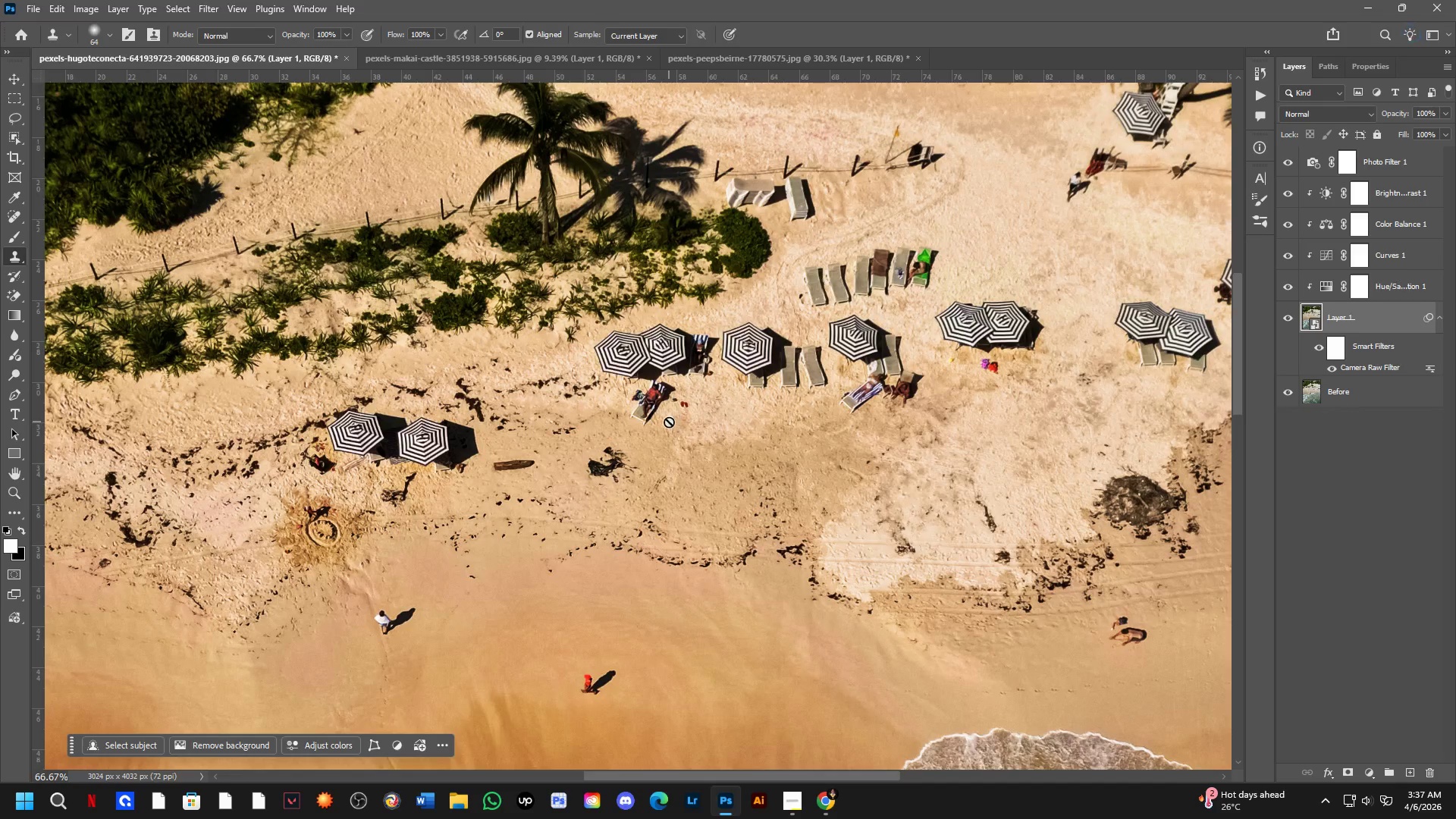 
hold_key(key=Space, duration=1.14)
 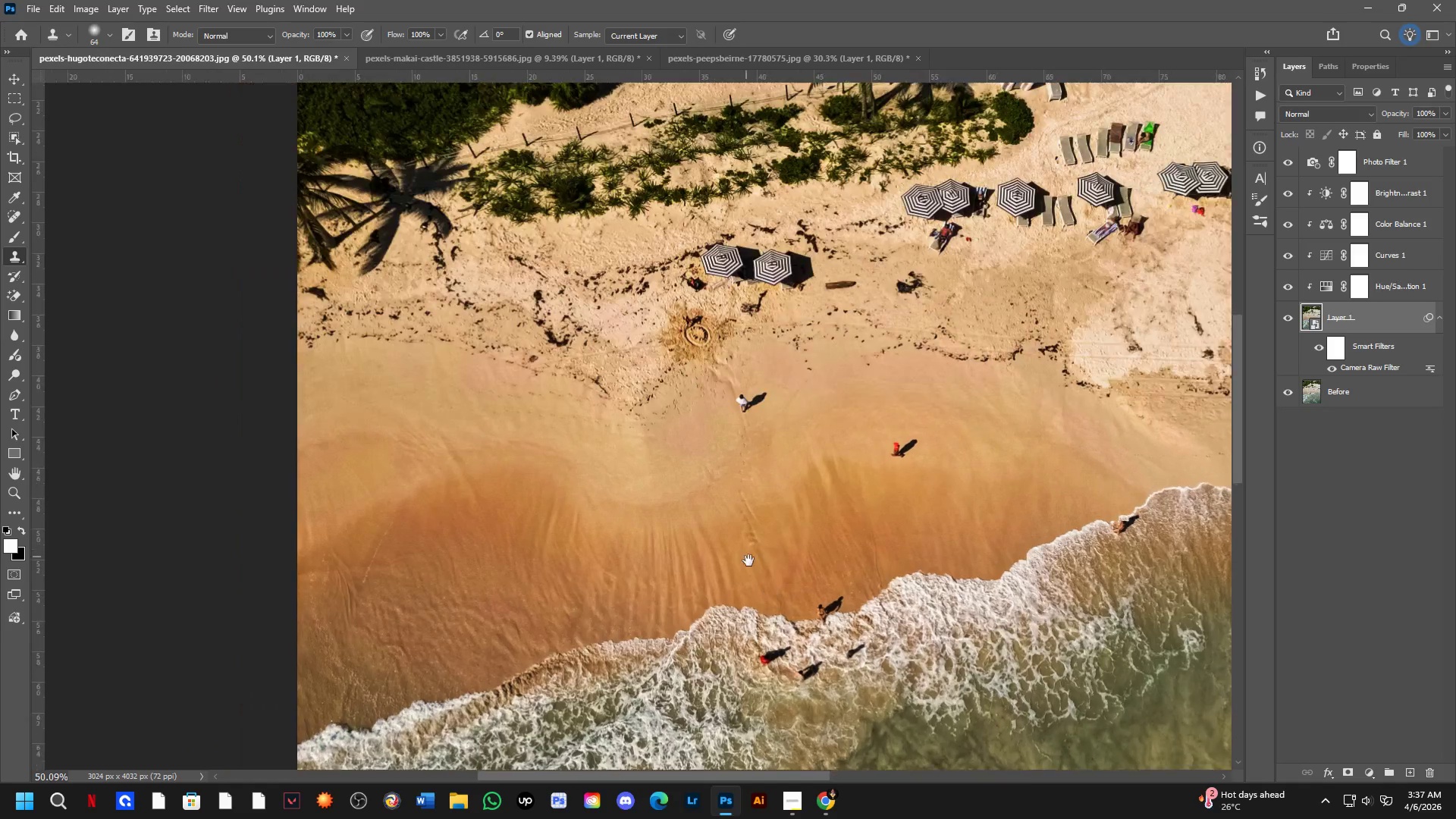 
left_click_drag(start_coordinate=[680, 470], to_coordinate=[695, 462])
 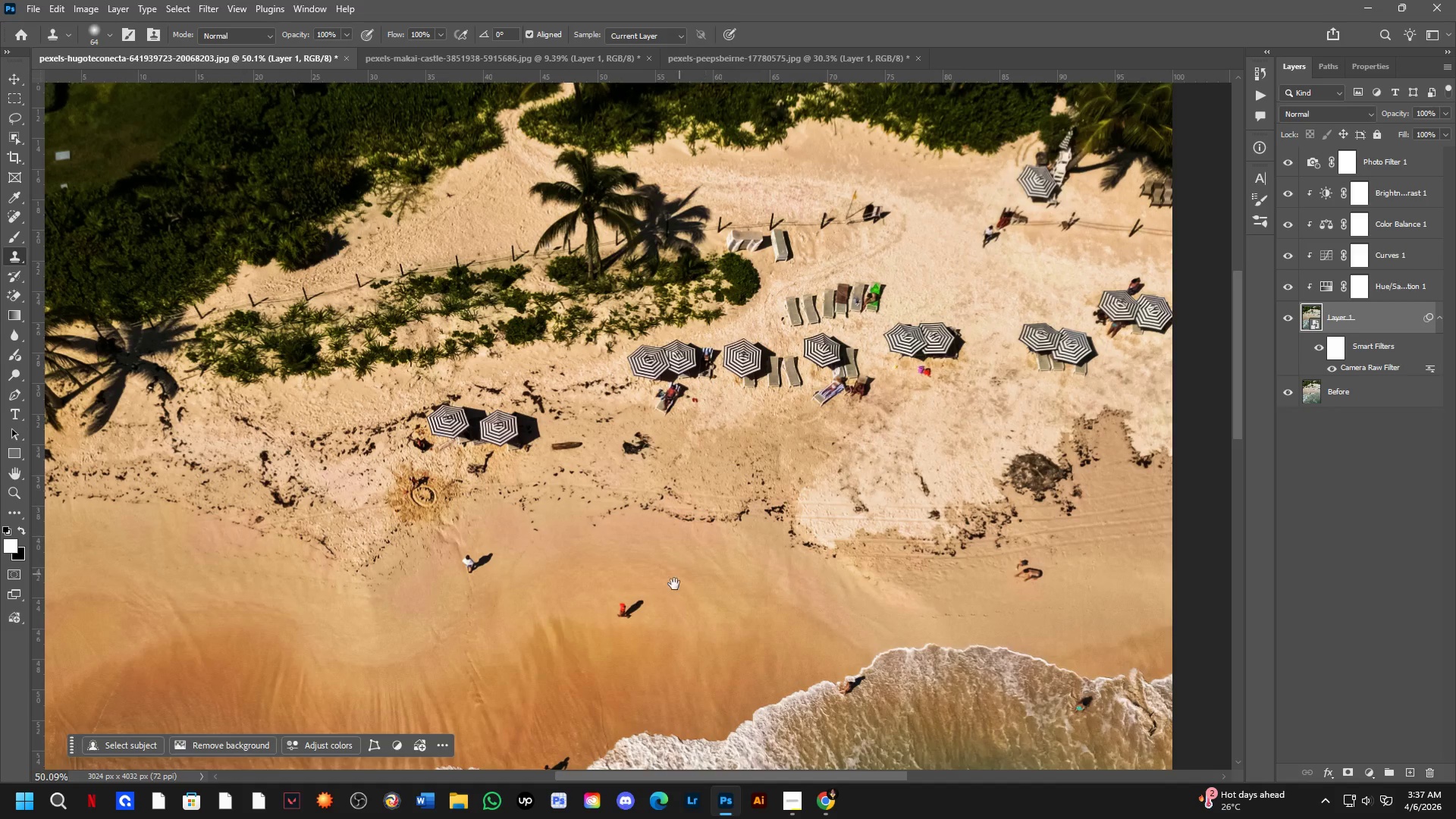 
scroll: coordinate [669, 422], scroll_direction: down, amount: 3.0
 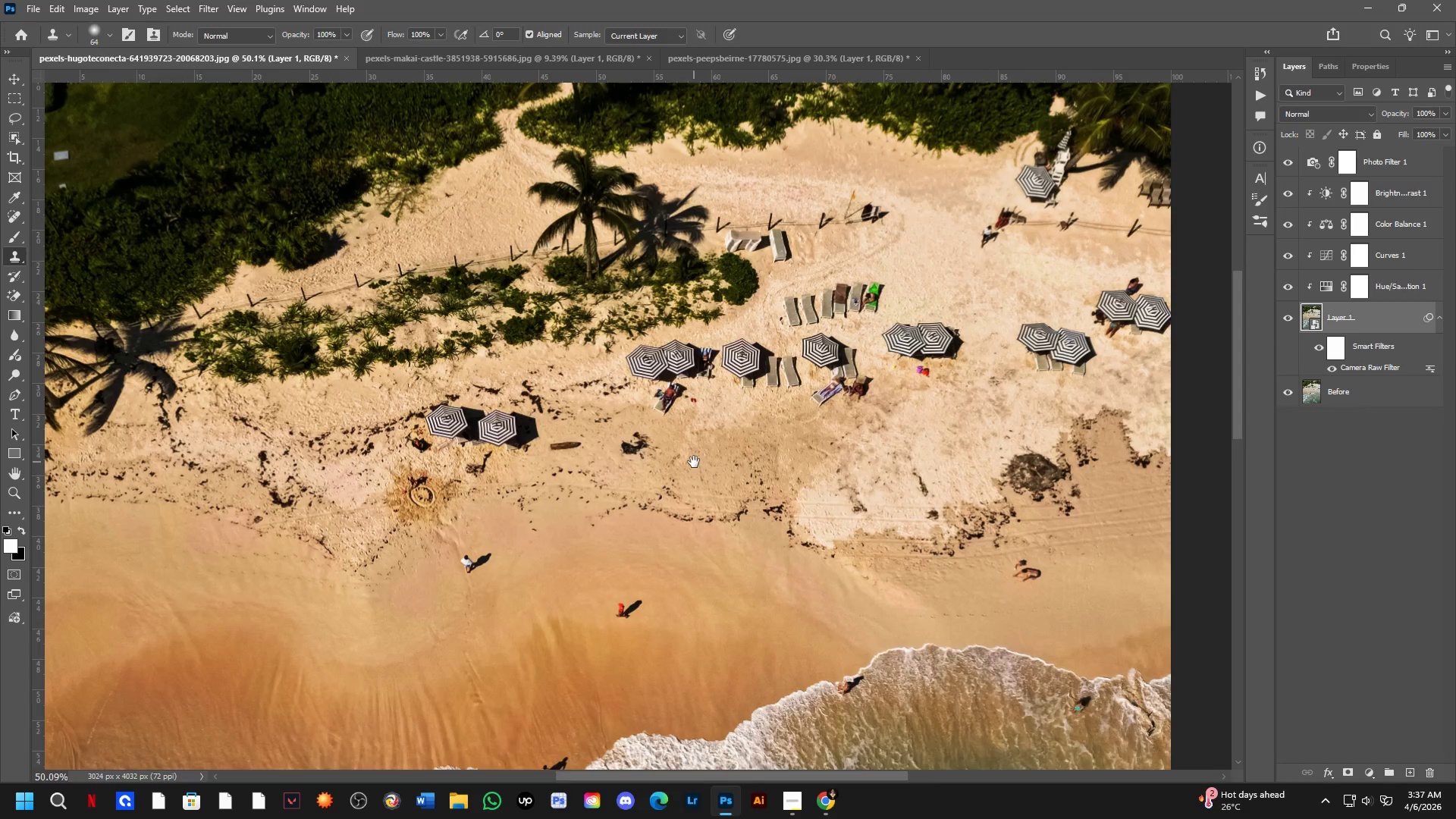 
left_click_drag(start_coordinate=[671, 588], to_coordinate=[802, 355])
 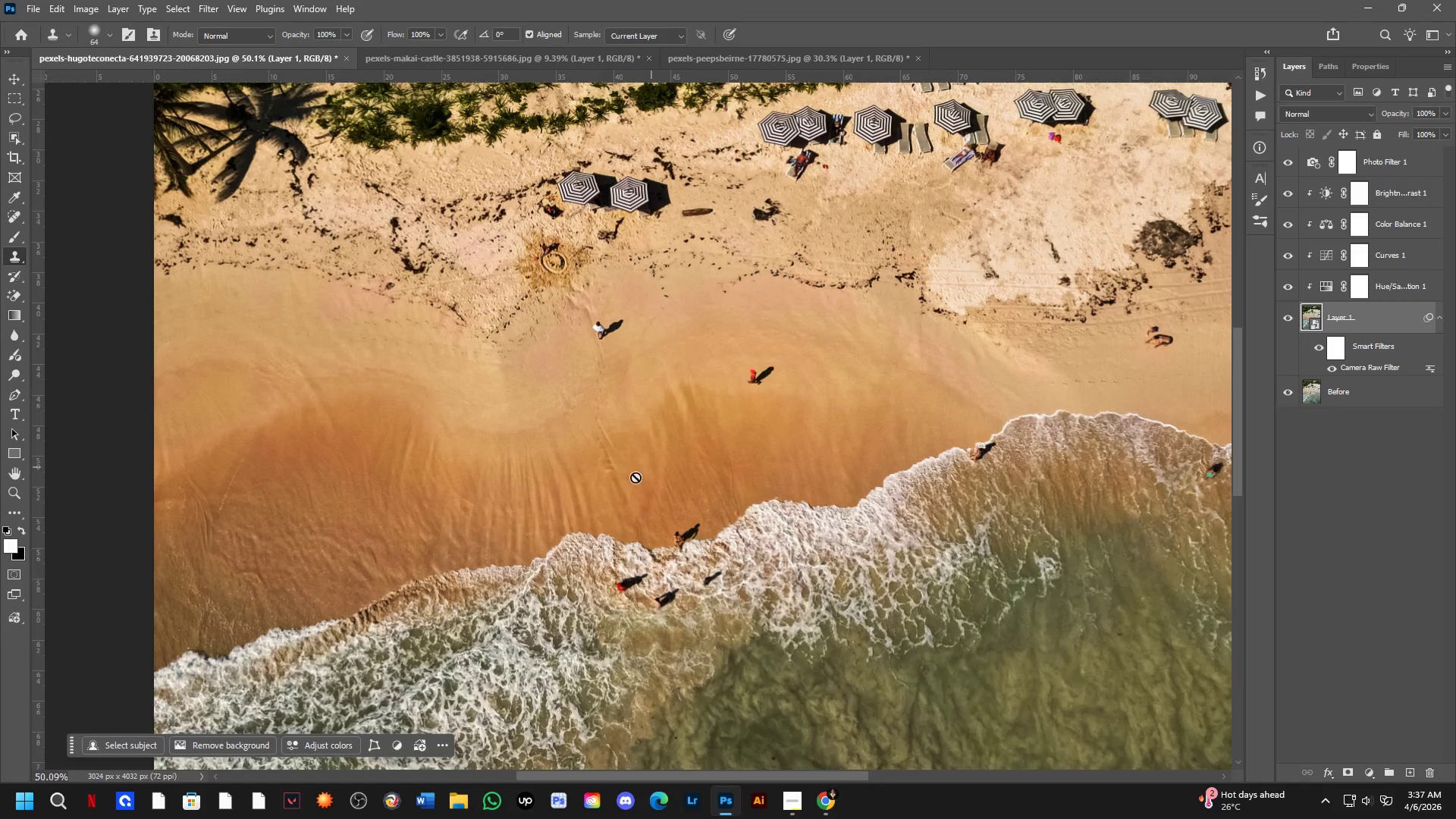 
hold_key(key=Space, duration=0.75)
 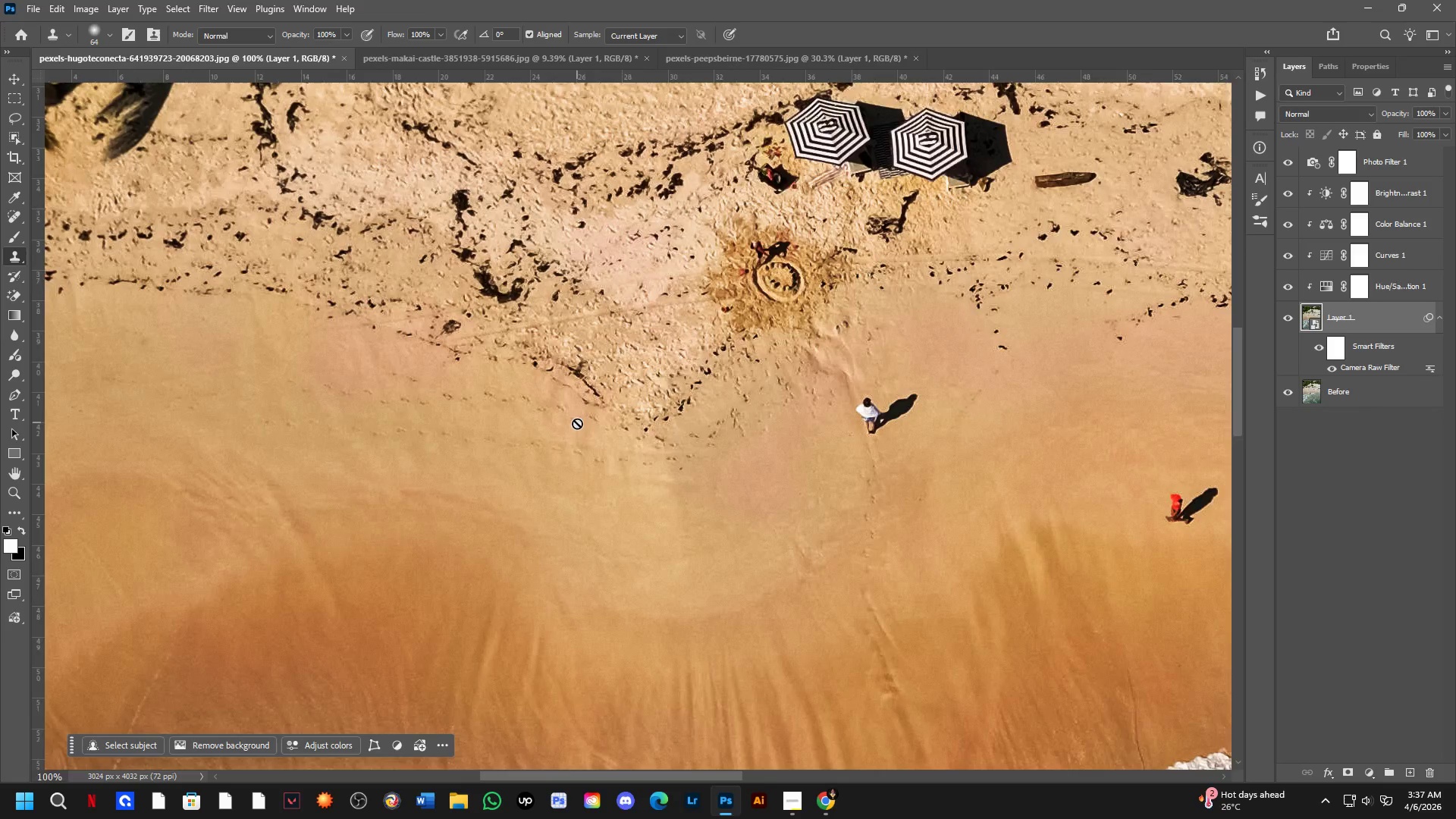 
left_click_drag(start_coordinate=[601, 482], to_coordinate=[752, 566])
 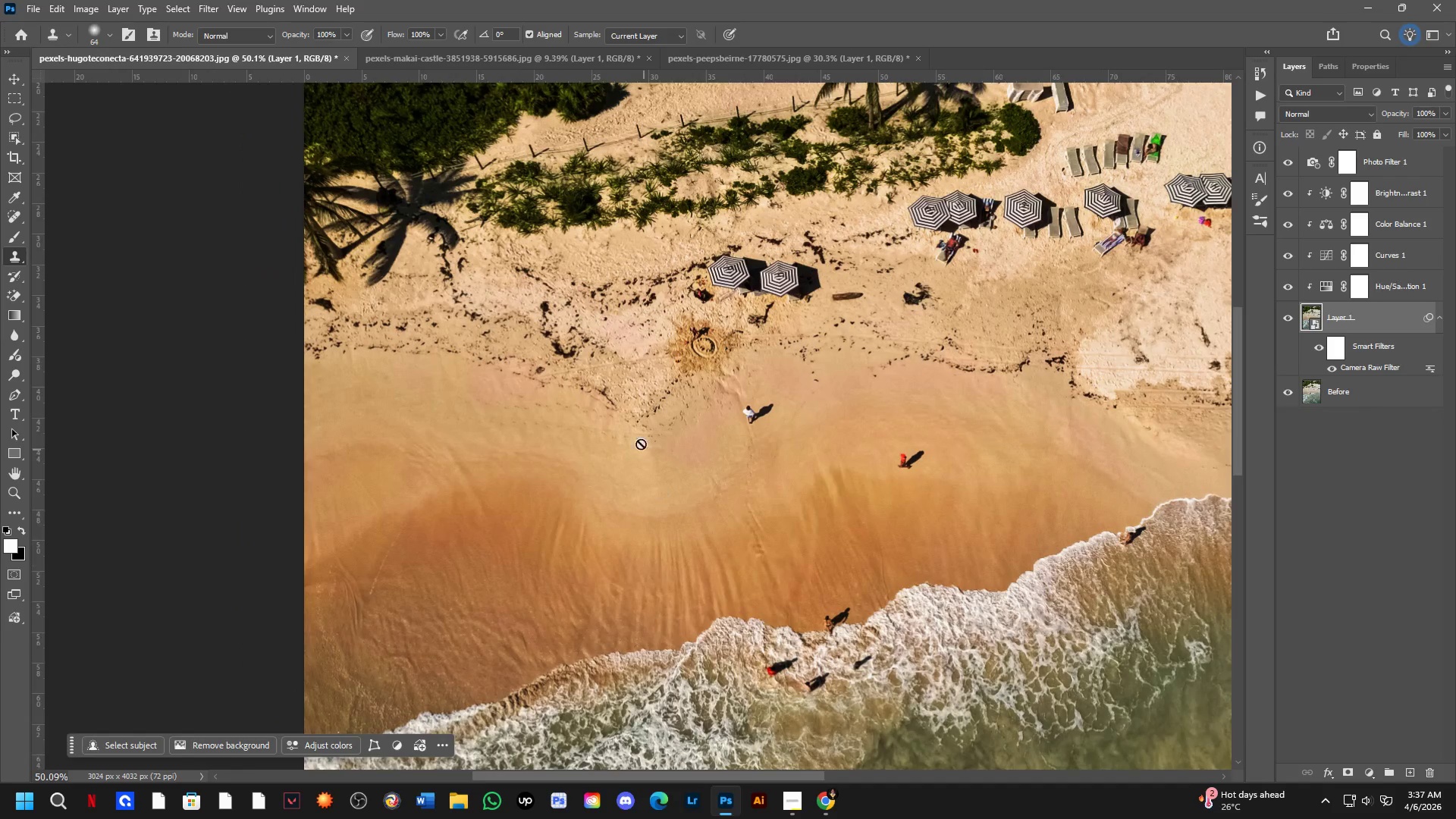 
key(Shift+ShiftLeft)
 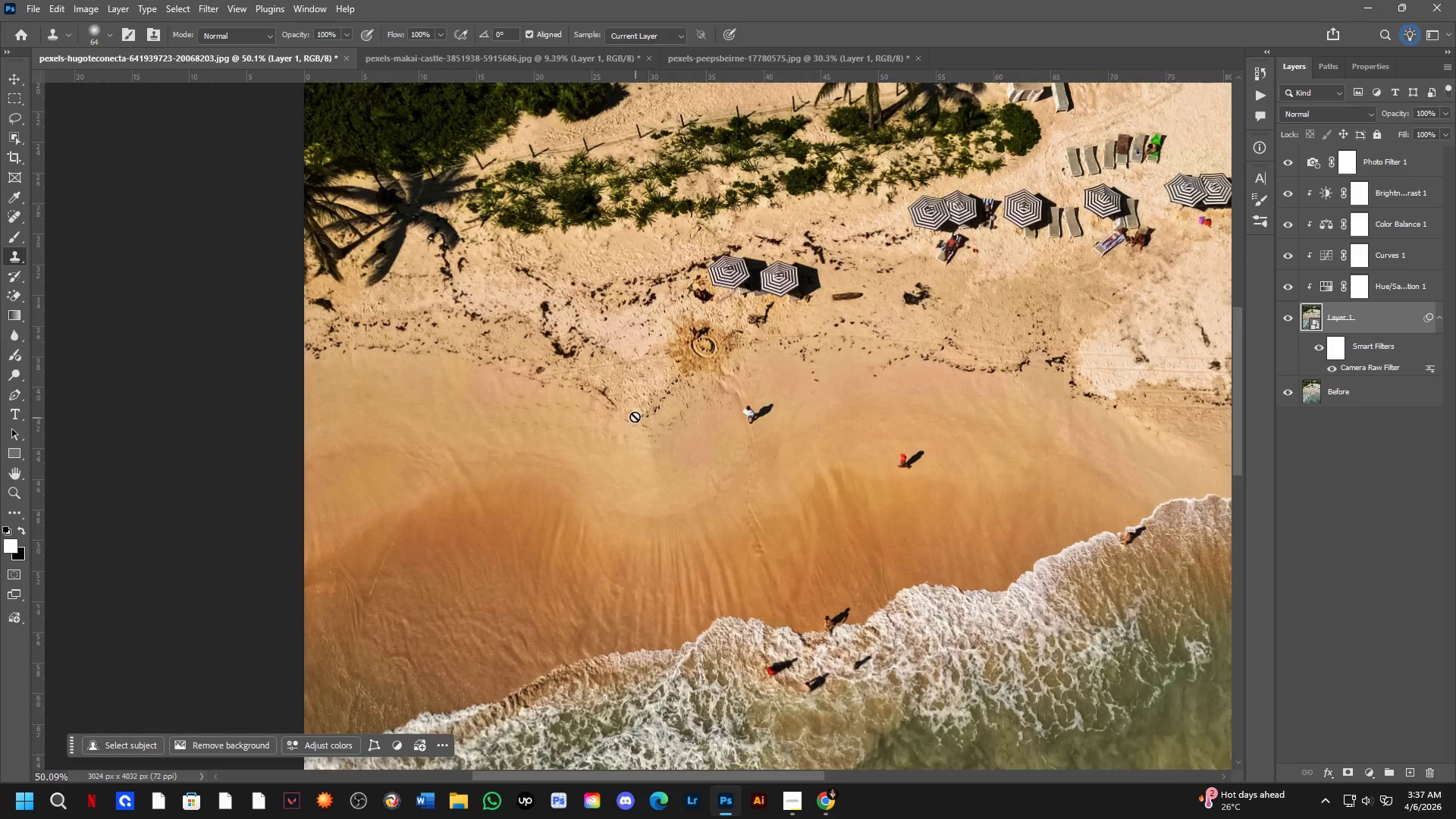 
hold_key(key=Space, duration=0.69)
 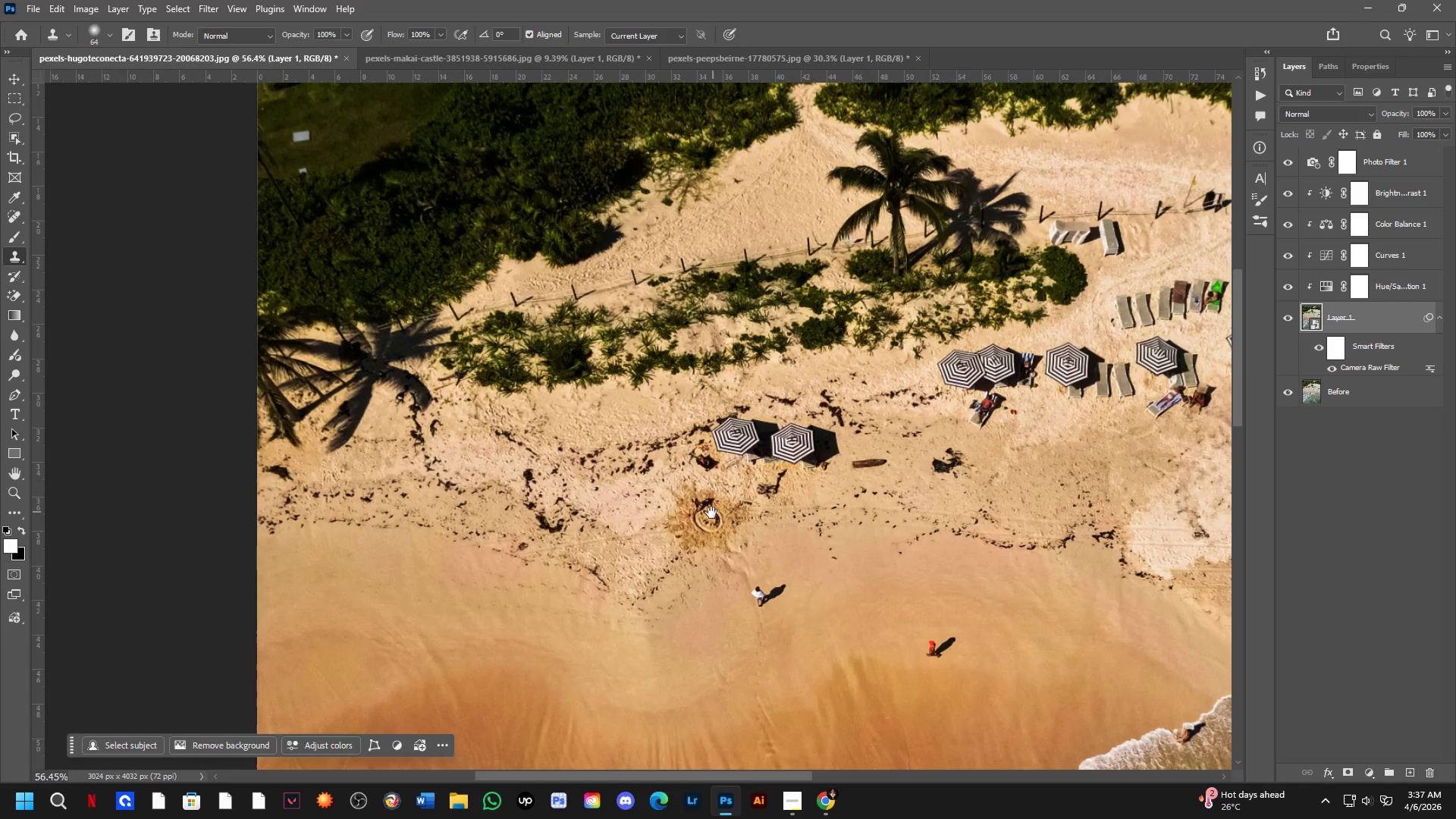 
left_click_drag(start_coordinate=[644, 397], to_coordinate=[675, 537])
 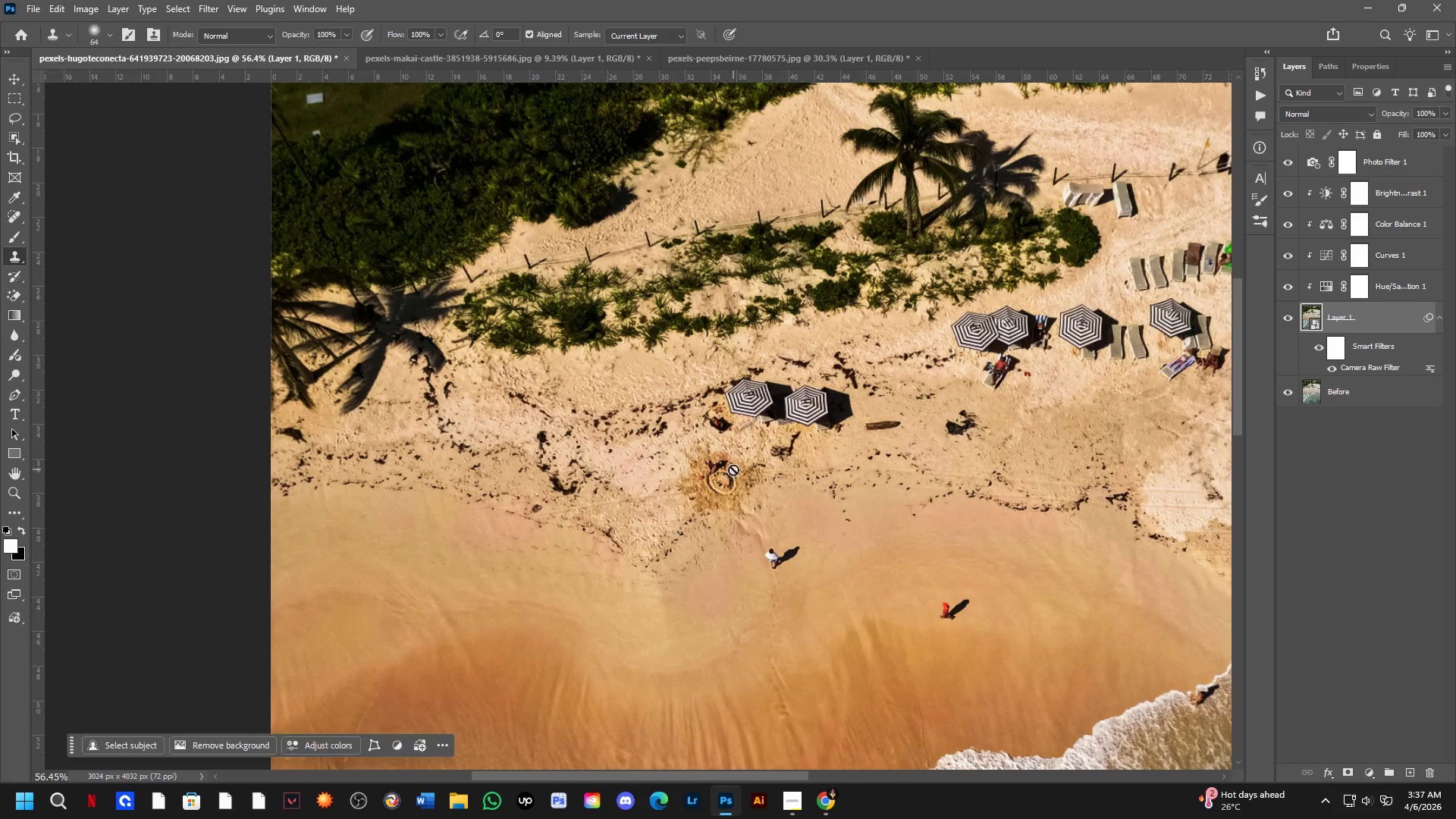 
scroll: coordinate [576, 423], scroll_direction: down, amount: 4.0
 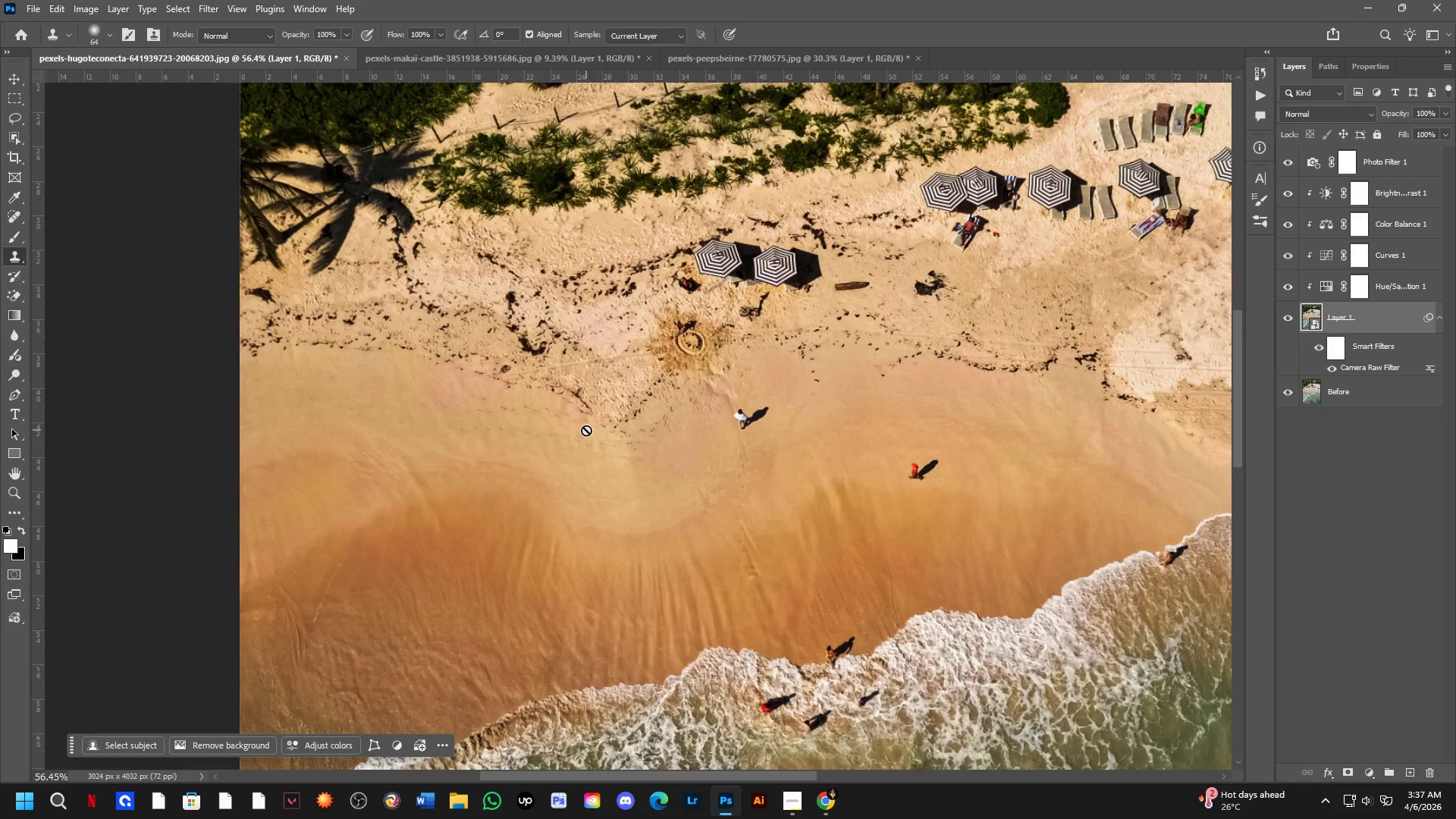 
hold_key(key=Space, duration=0.5)
 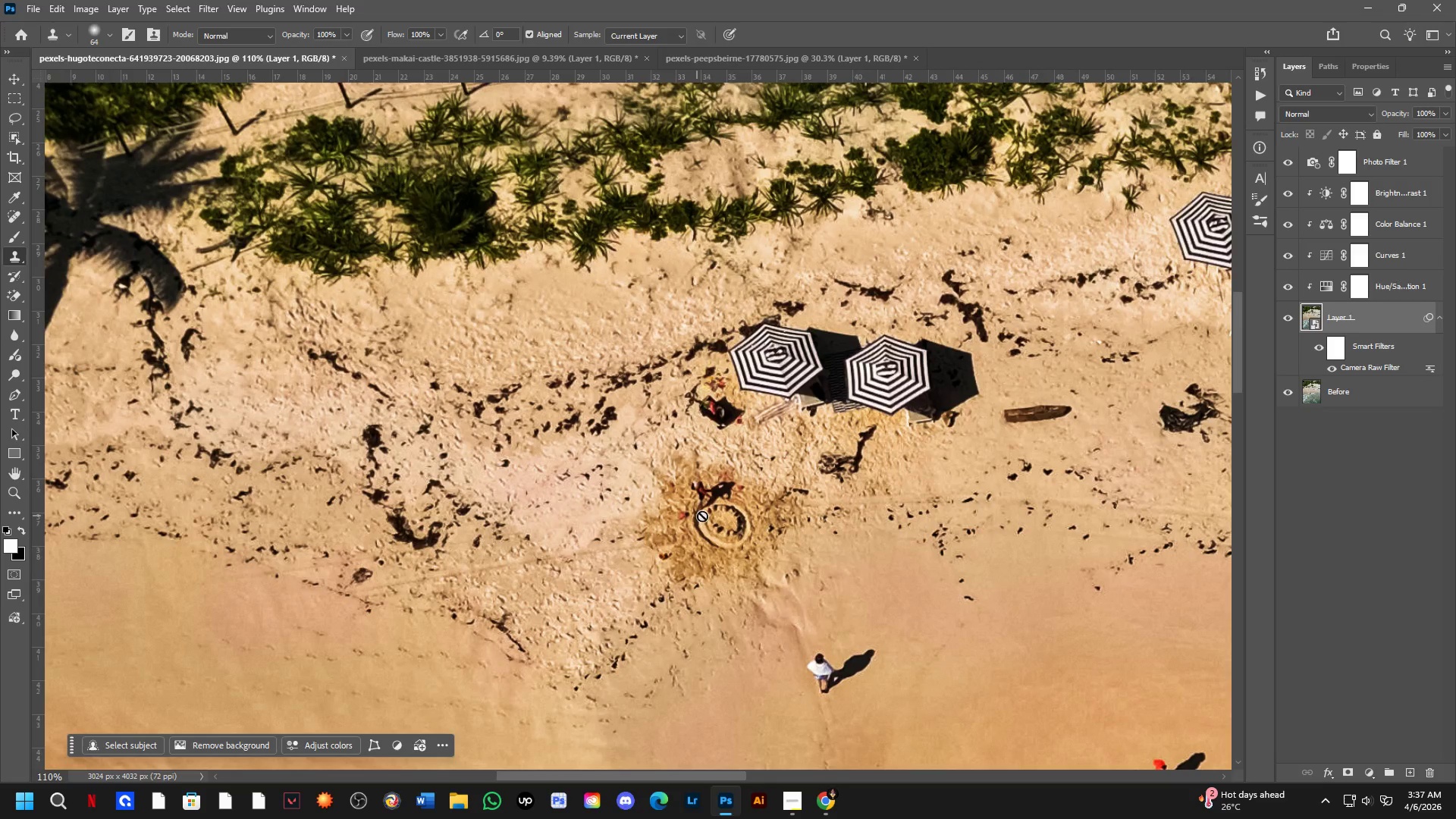 
left_click_drag(start_coordinate=[733, 472], to_coordinate=[719, 510])
 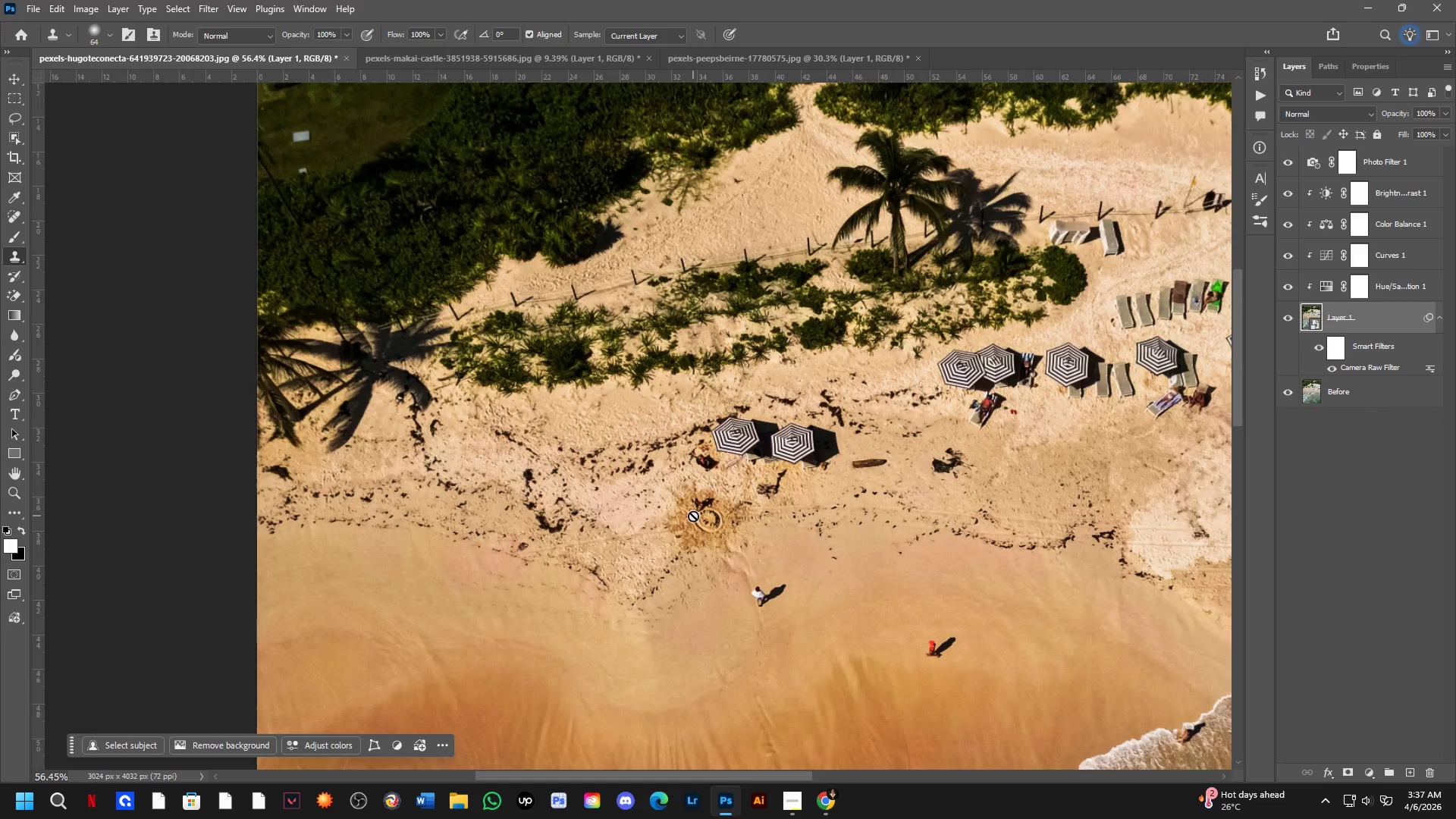 
key(Shift+ShiftLeft)
 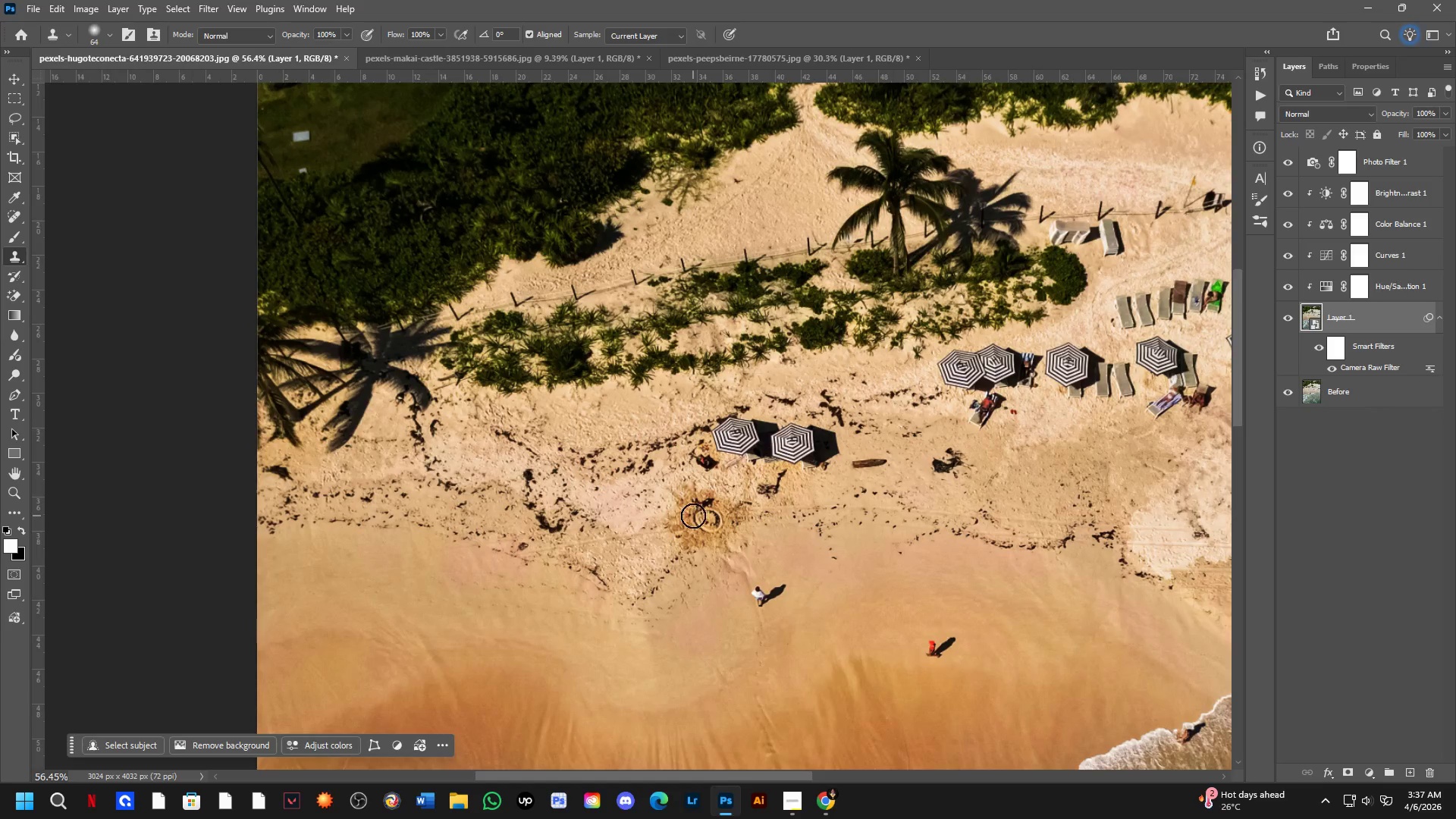 
hold_key(key=Space, duration=0.45)
 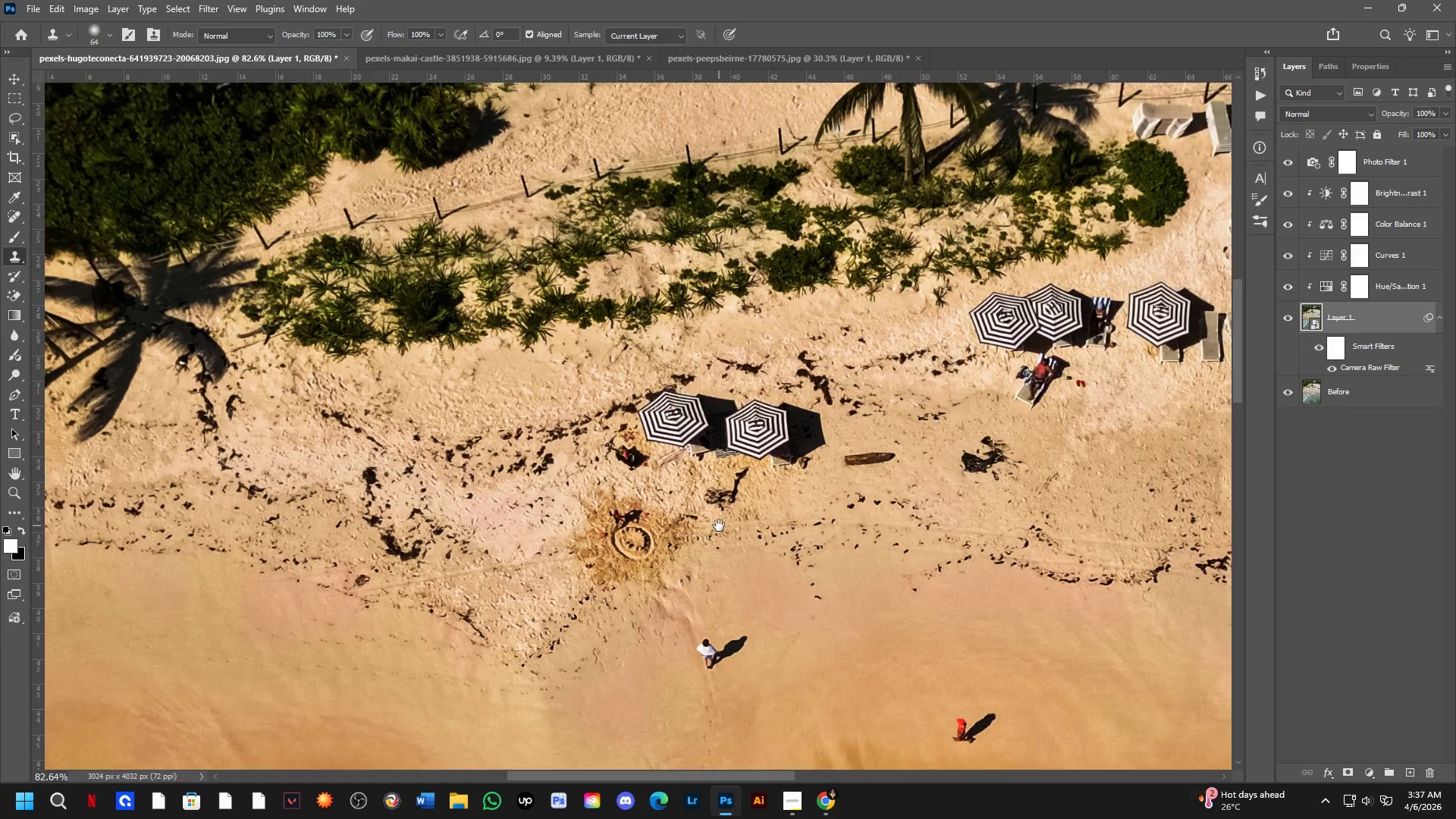 
left_click_drag(start_coordinate=[733, 519], to_coordinate=[685, 535])
 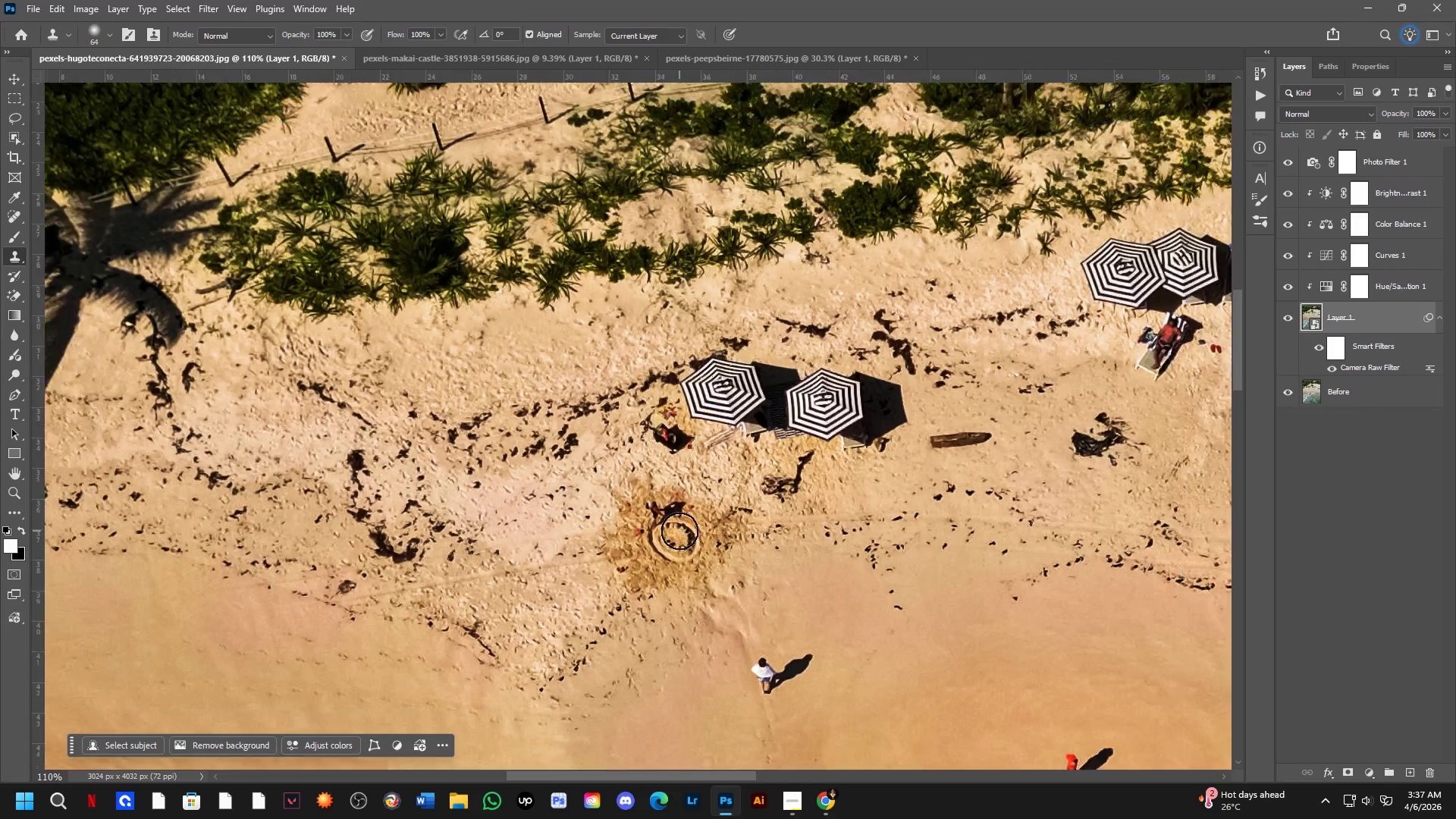 
scroll: coordinate [693, 516], scroll_direction: up, amount: 3.0
 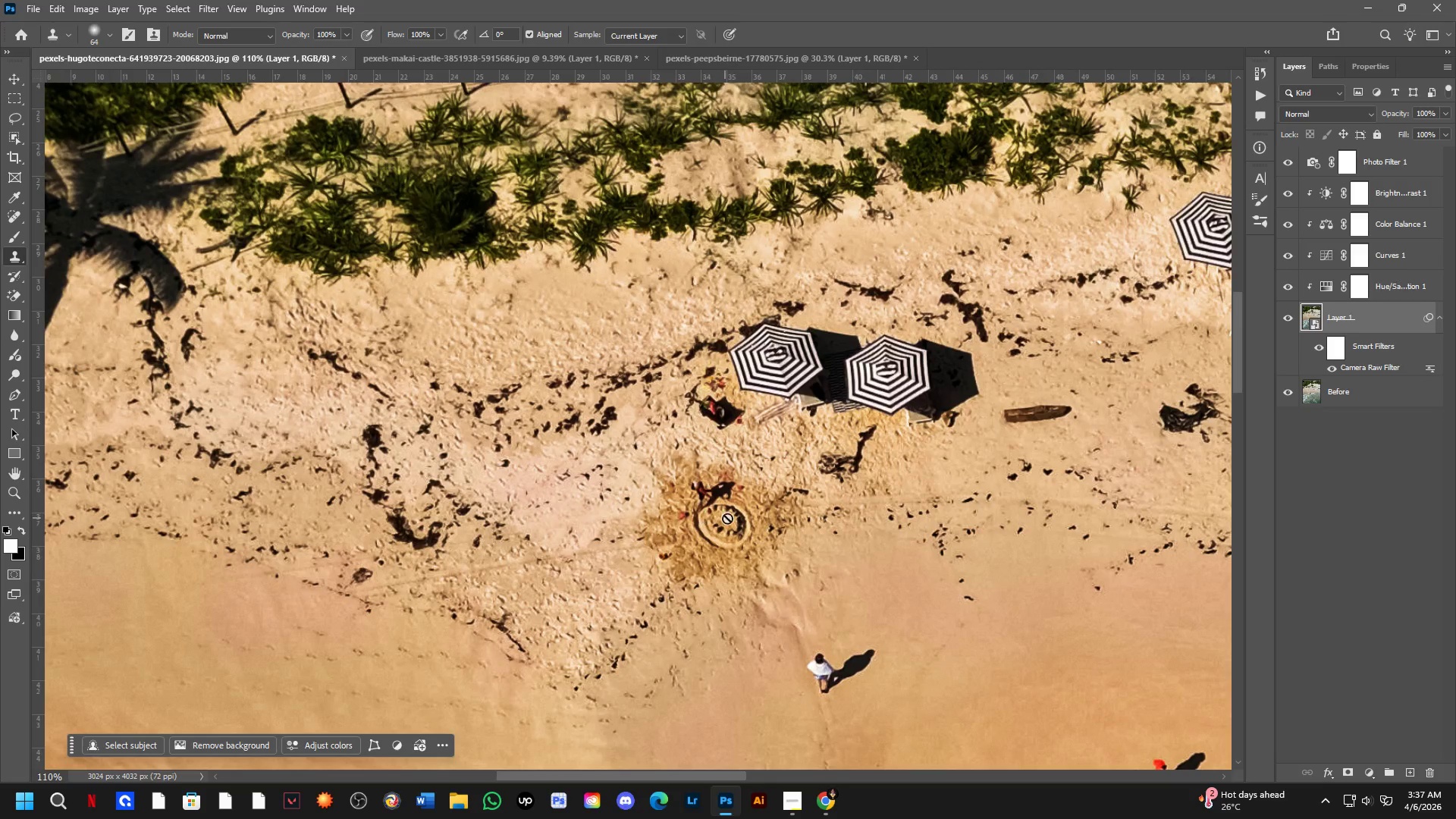 
hold_key(key=Space, duration=0.5)
 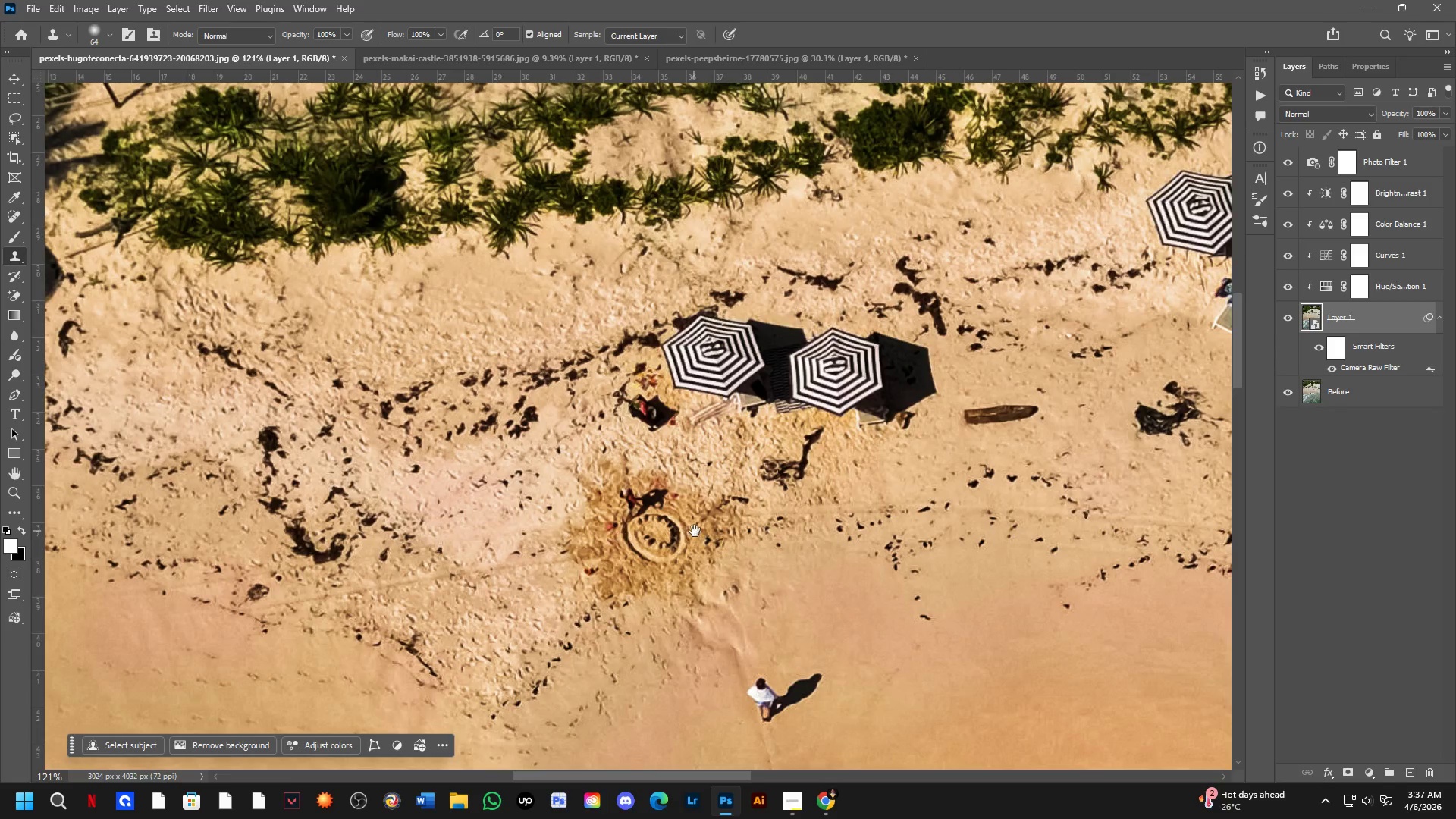 
left_click_drag(start_coordinate=[761, 522], to_coordinate=[719, 526])
 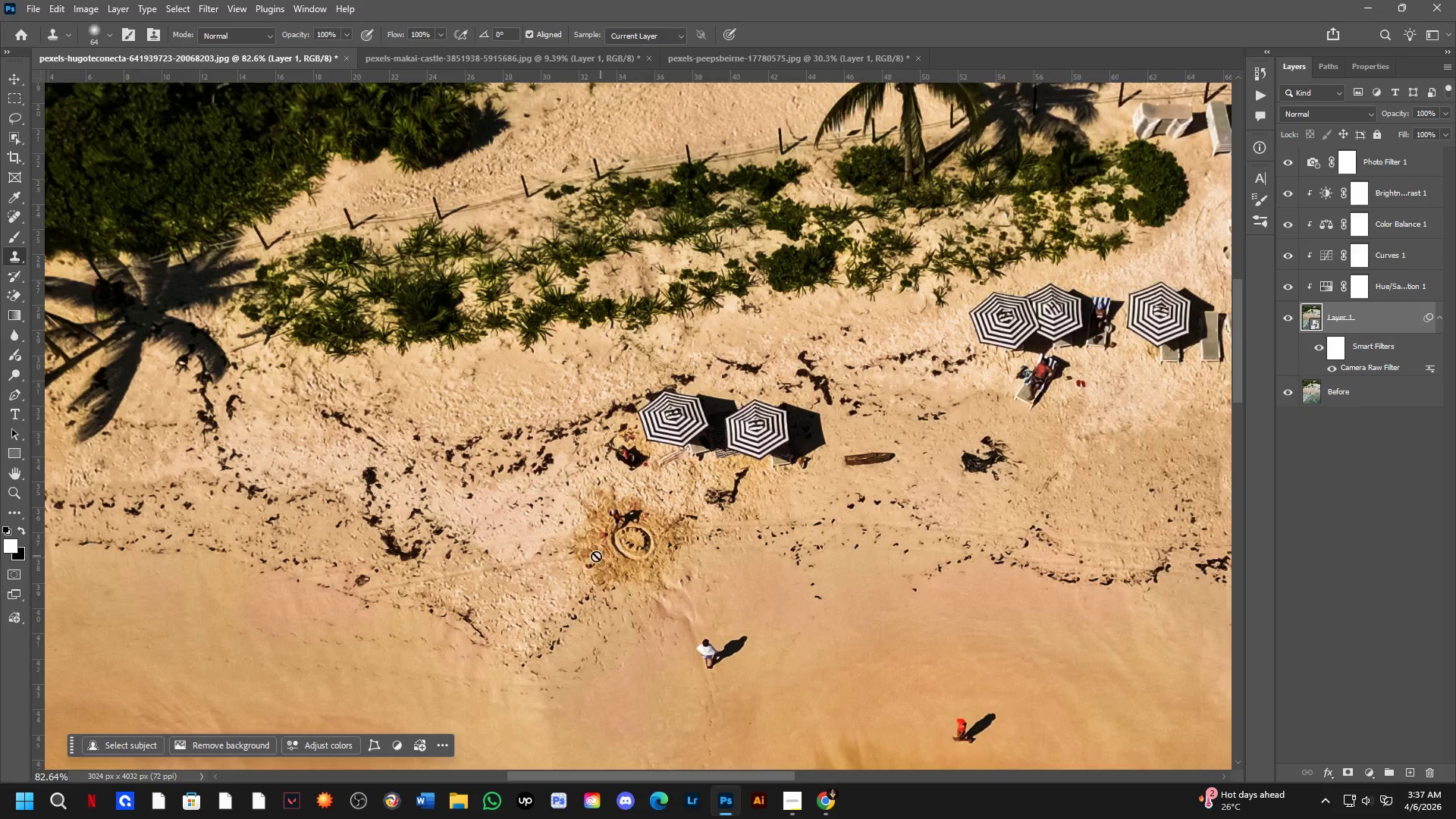 
scroll: coordinate [679, 531], scroll_direction: down, amount: 3.0
 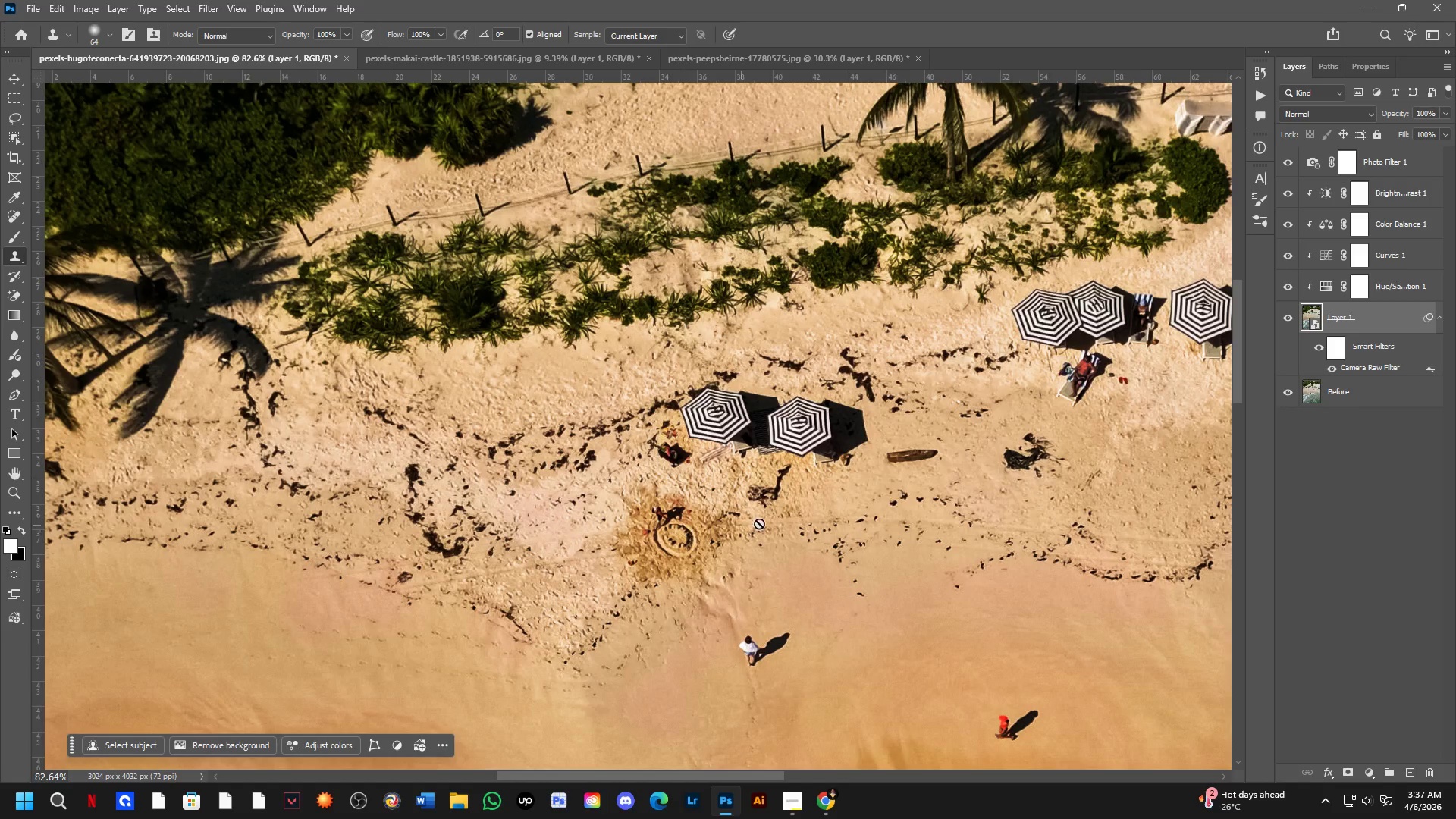 
hold_key(key=Space, duration=0.47)
 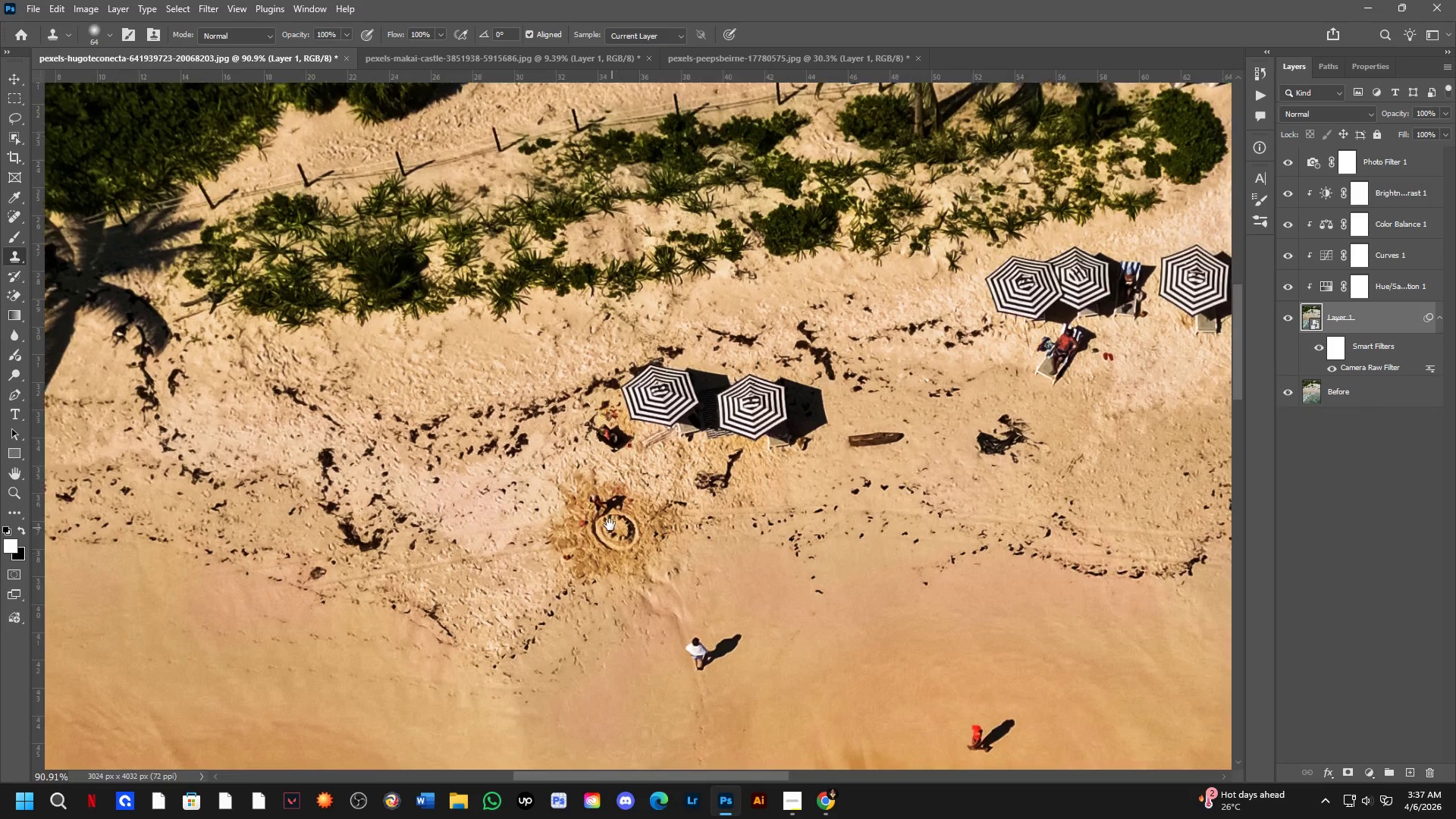 
left_click_drag(start_coordinate=[694, 530], to_coordinate=[658, 530])
 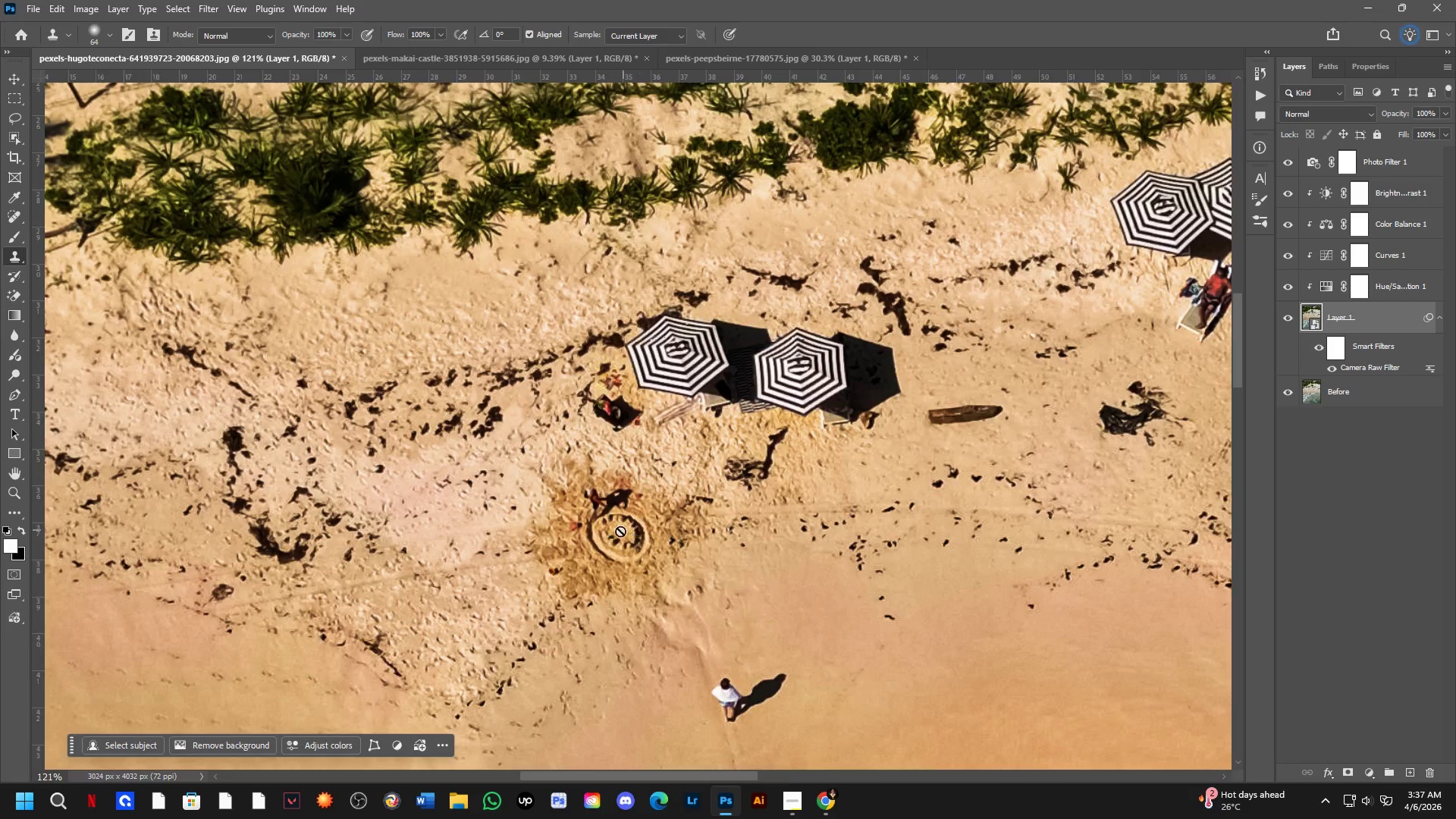 
scroll: coordinate [586, 554], scroll_direction: up, amount: 4.0
 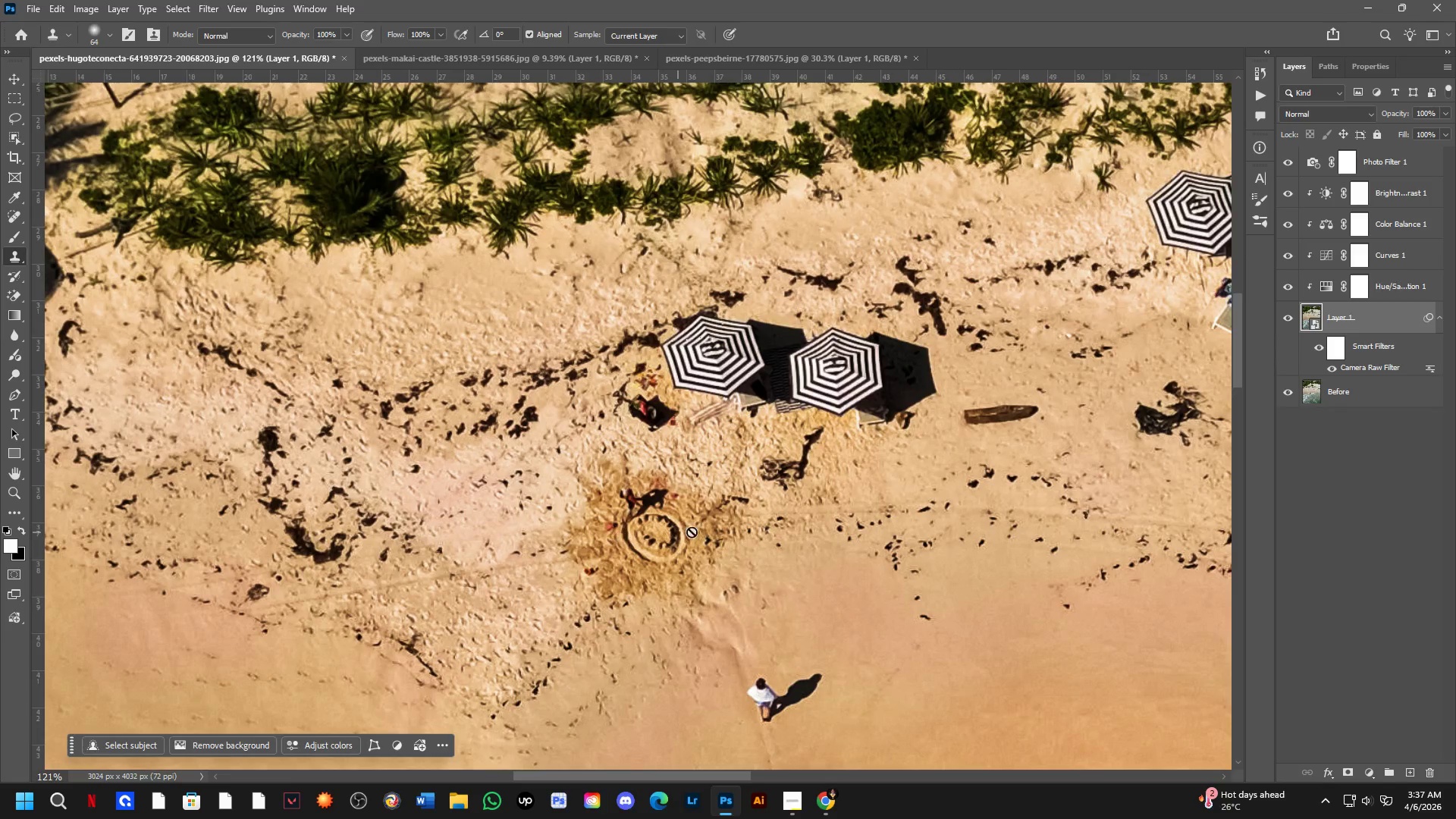 
hold_key(key=Space, duration=0.36)
 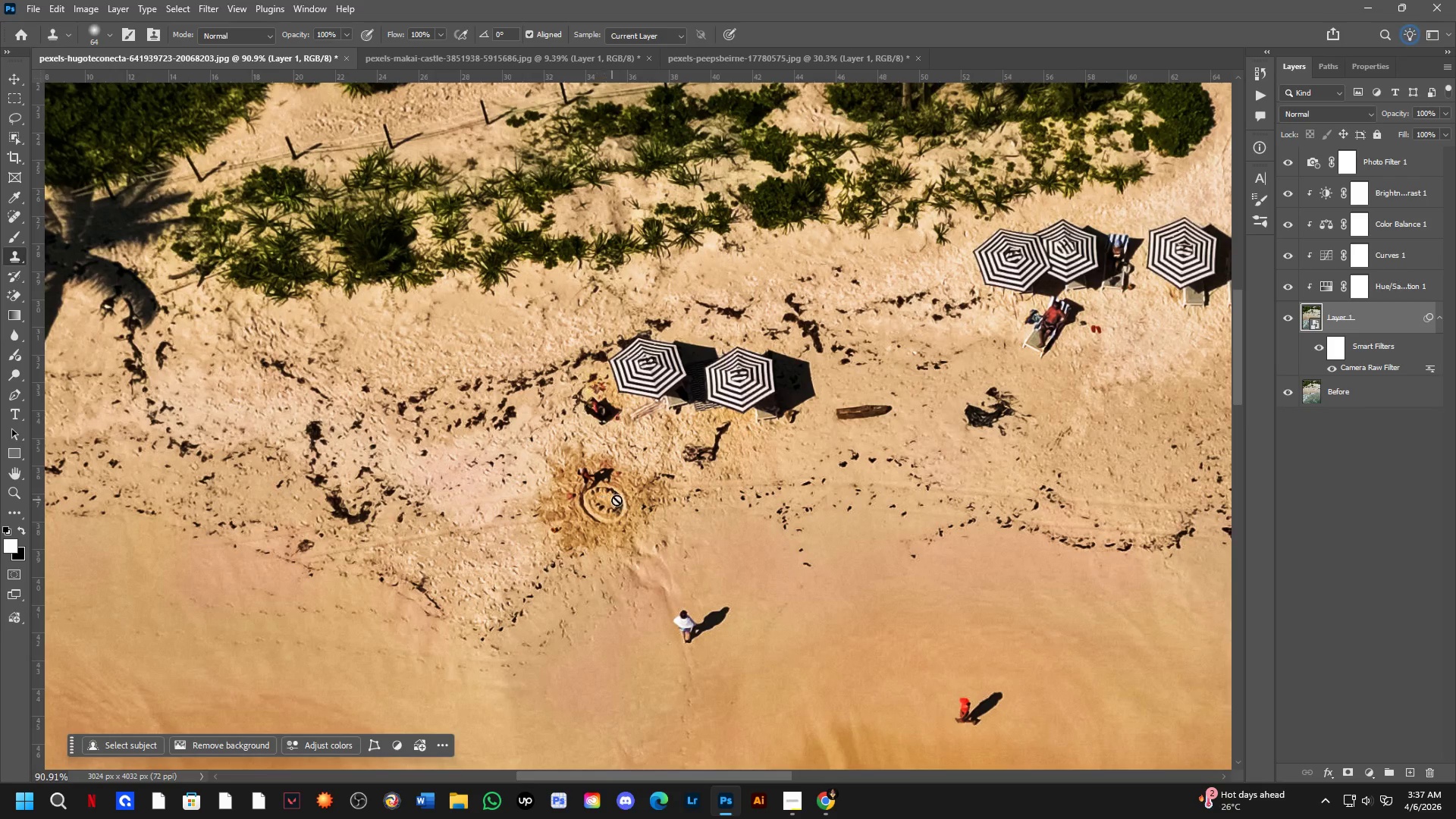 
left_click_drag(start_coordinate=[617, 533], to_coordinate=[601, 502])
 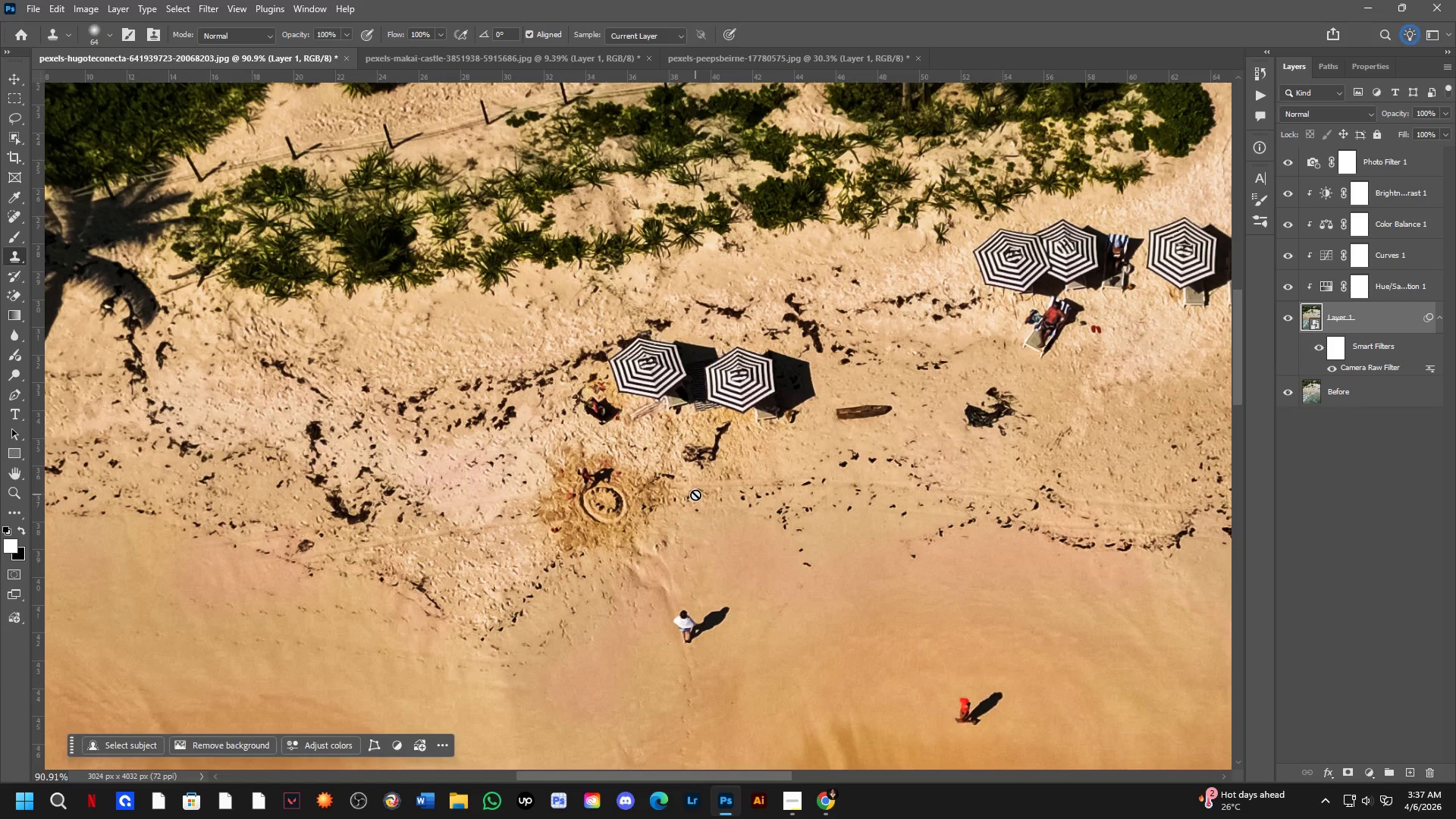 
scroll: coordinate [617, 532], scroll_direction: down, amount: 3.0
 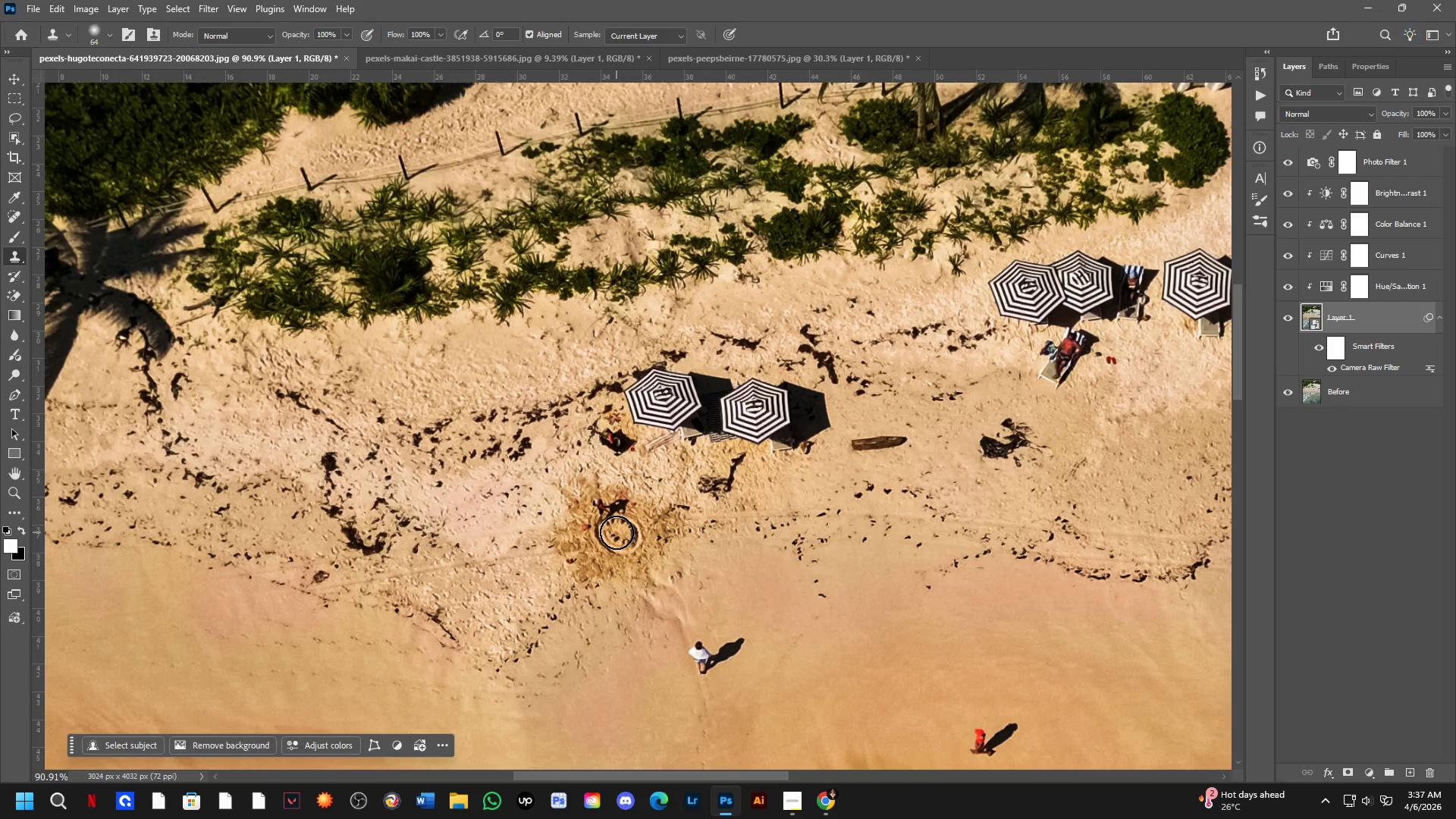 
key(Shift+ShiftLeft)
 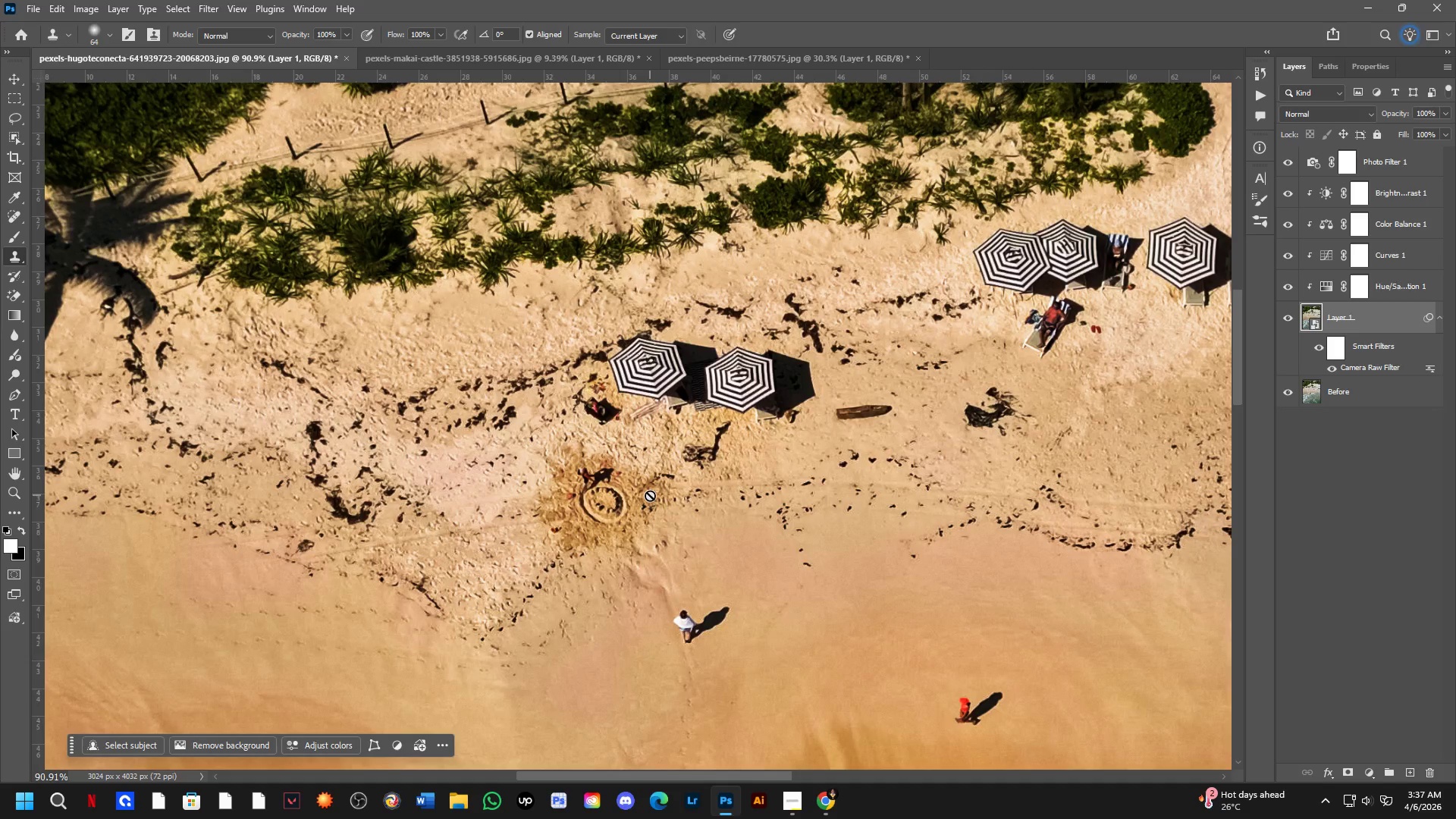 
scroll: coordinate [650, 495], scroll_direction: down, amount: 2.0
 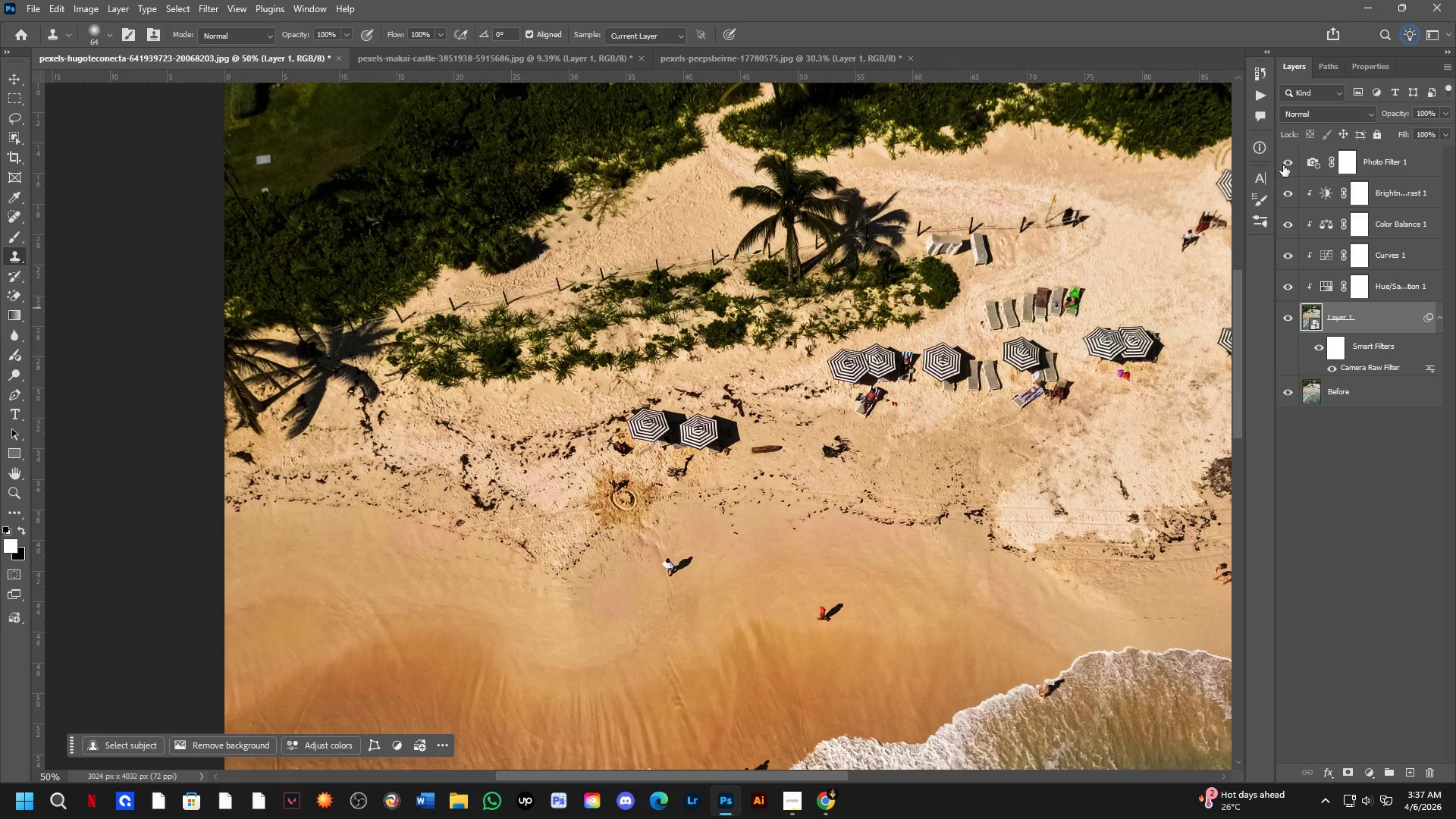 
double_click([1283, 163])
 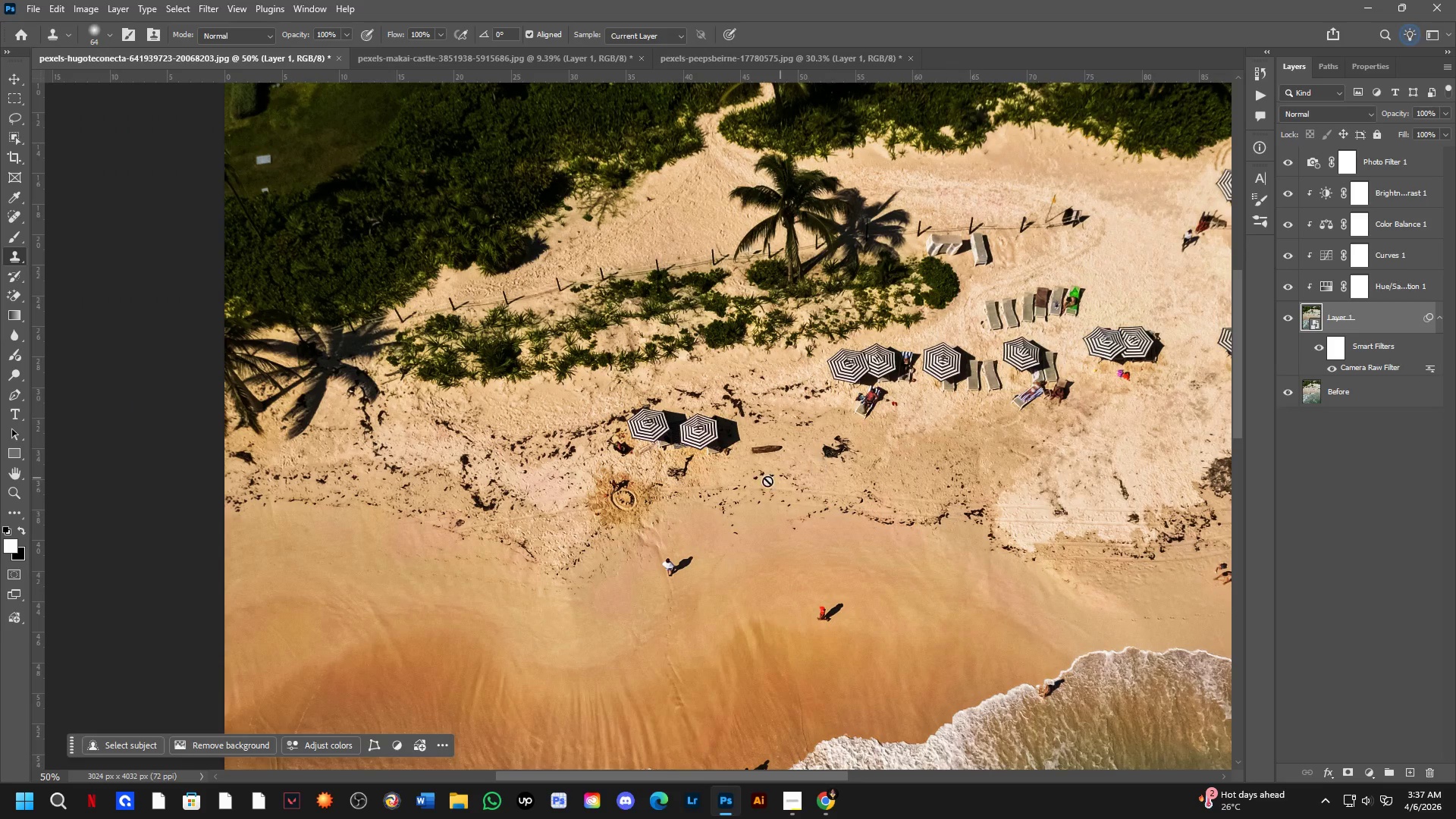 
key(Alt+Tab)
 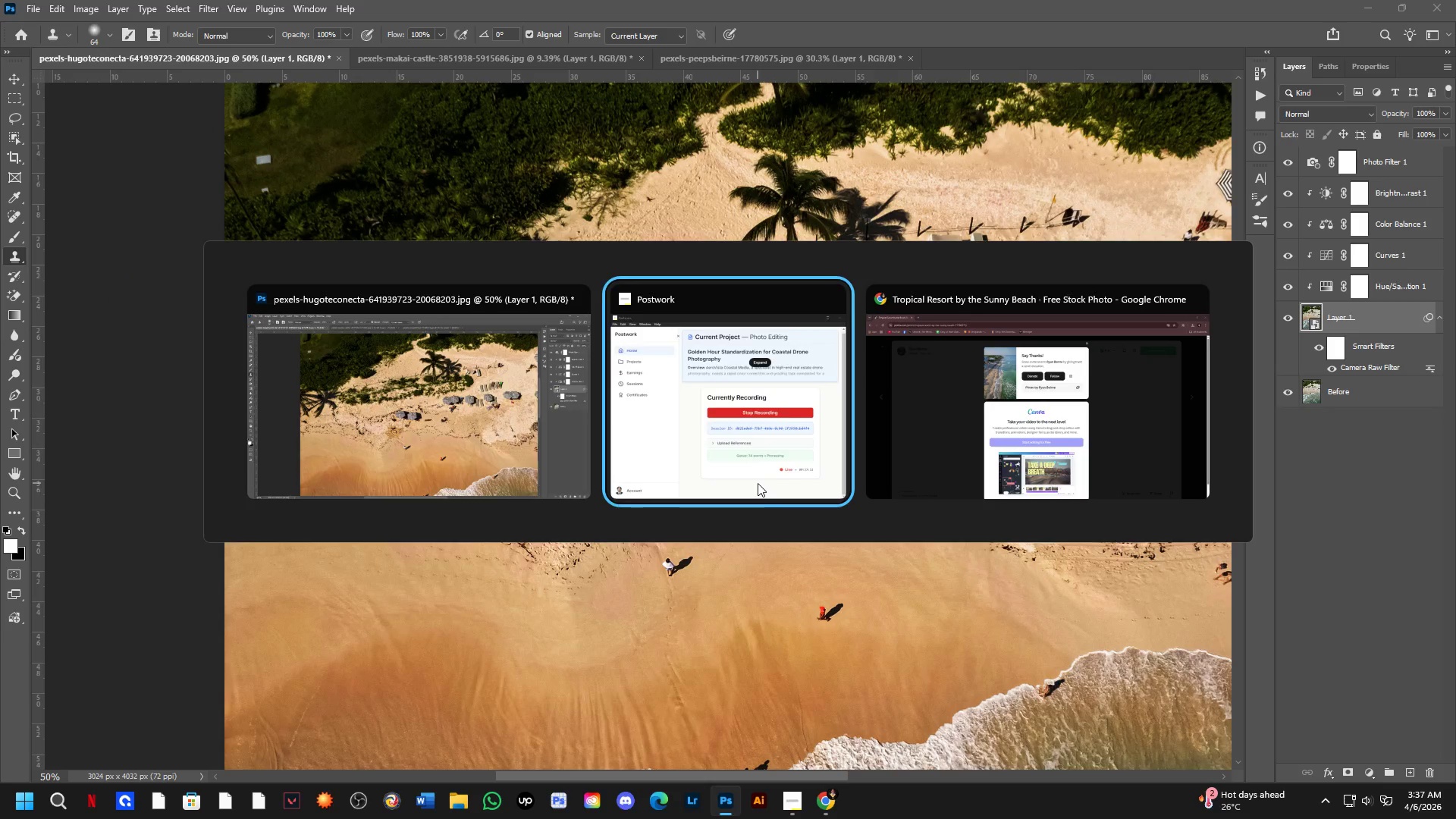 
left_click([758, 483])